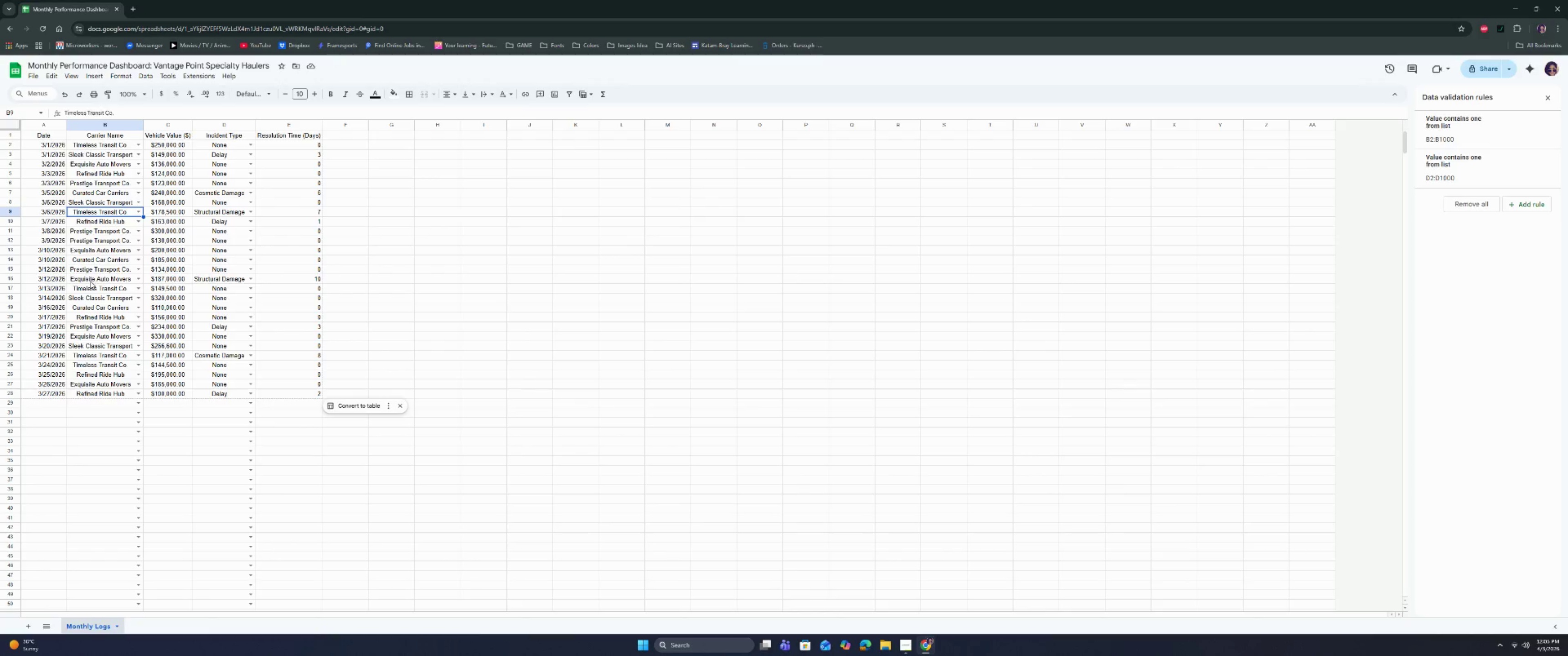 
left_click([90, 287])
 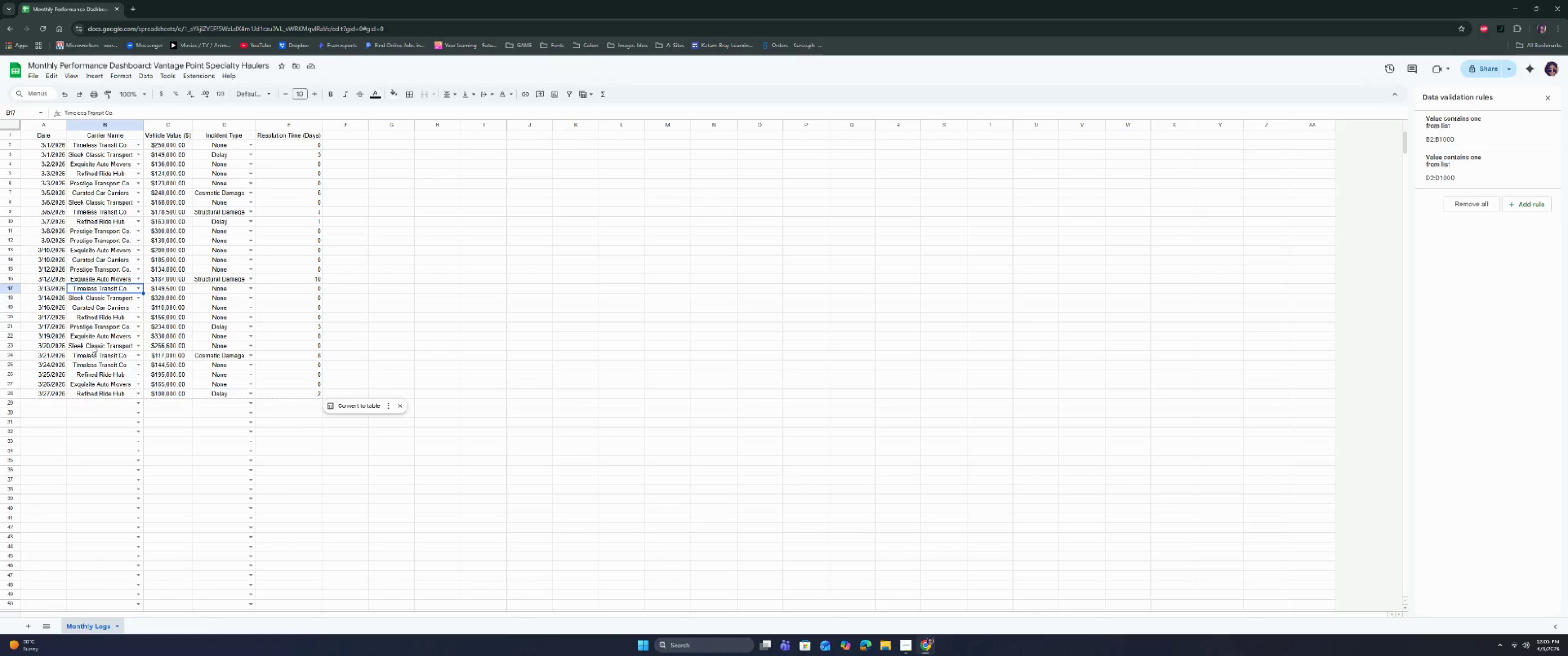 
left_click([93, 357])
 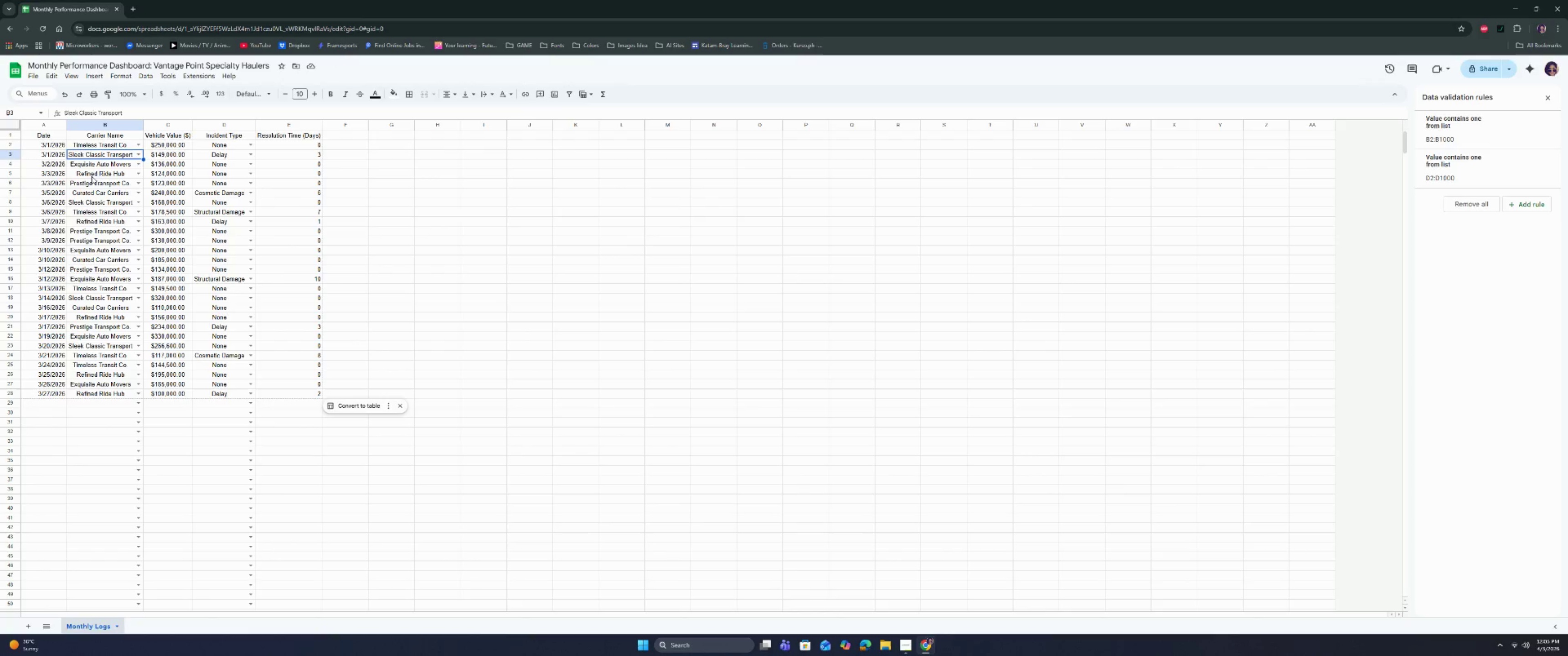 
left_click([89, 201])
 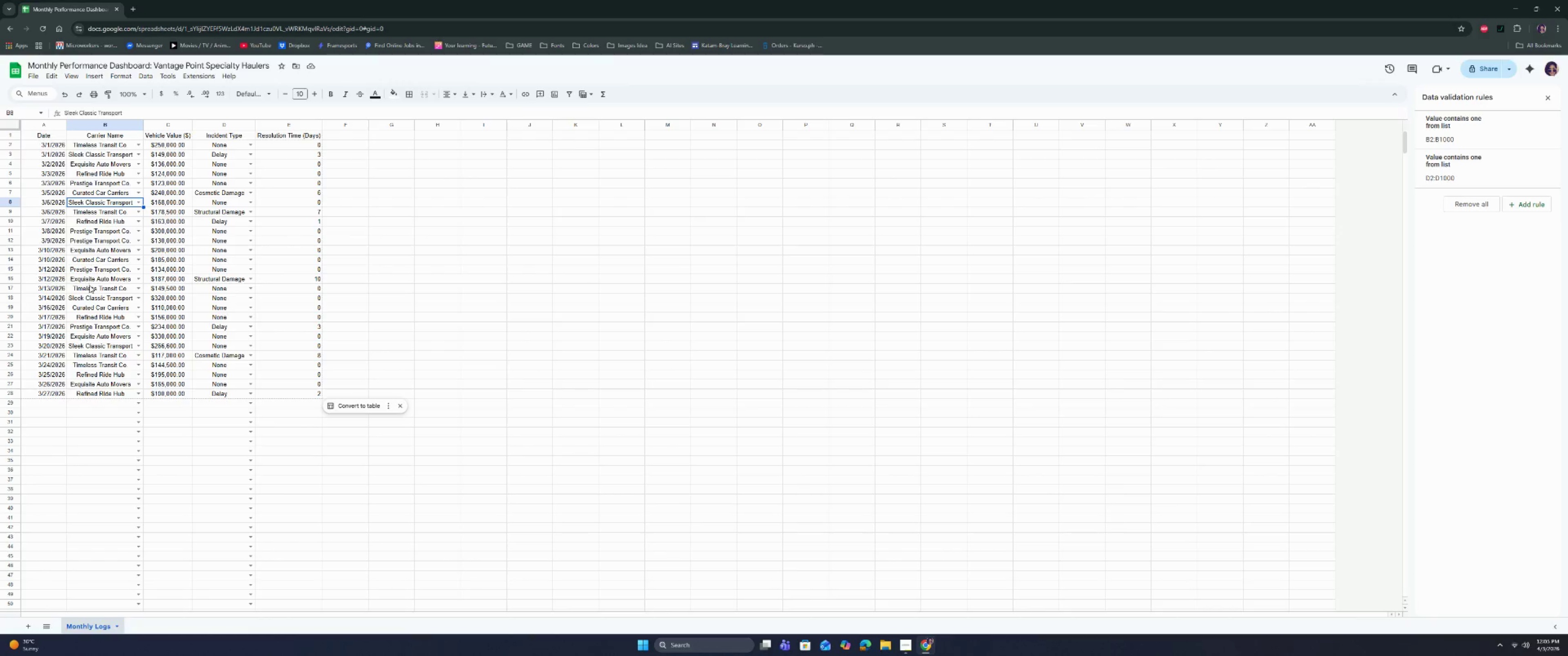 
left_click([89, 297])
 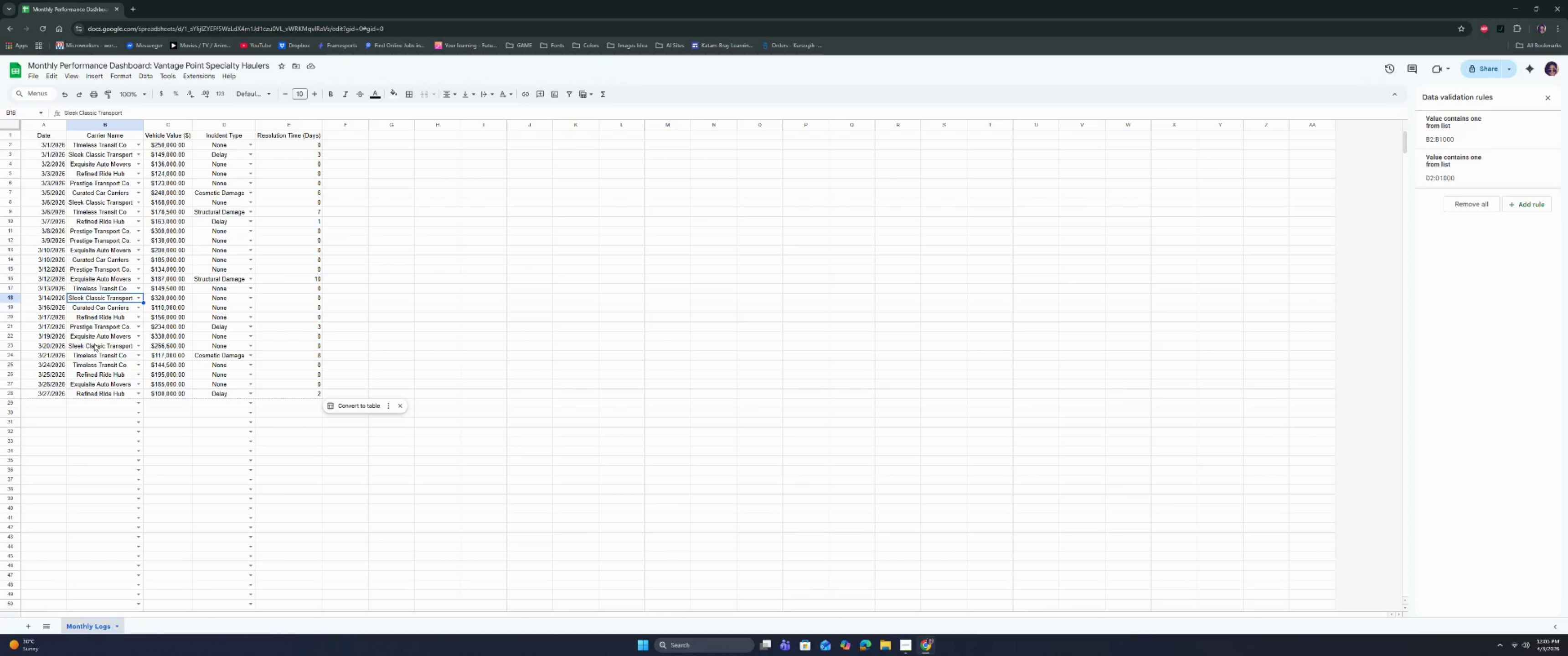 
left_click([94, 346])
 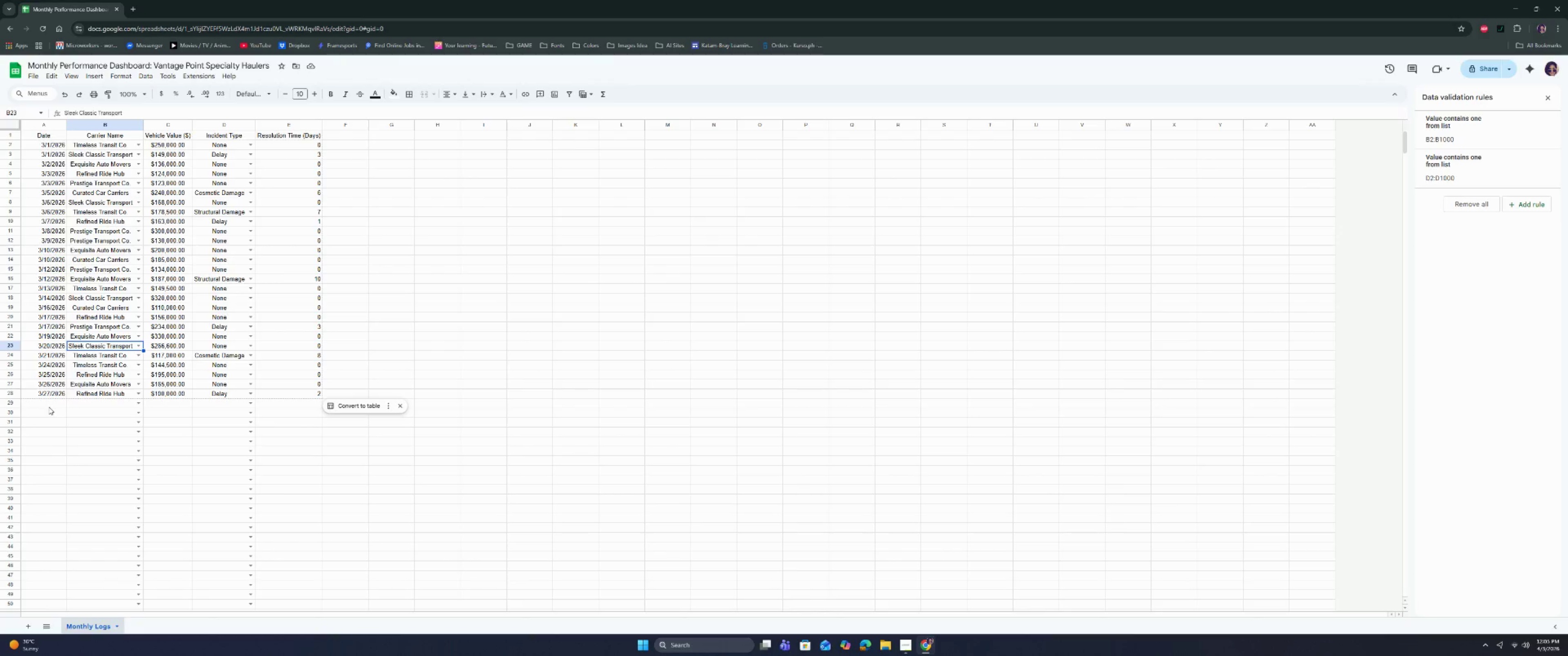 
left_click([52, 404])
 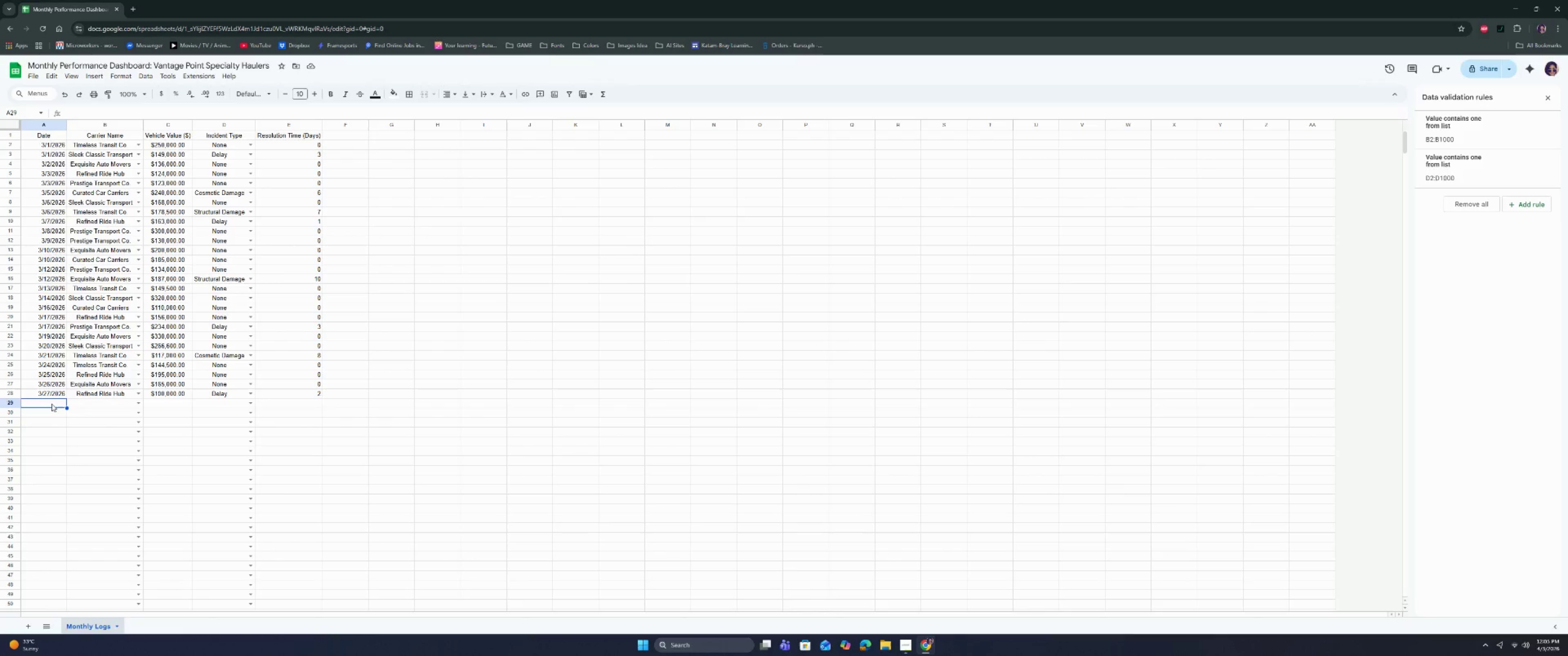 
type(3/28)
key(Tab)
 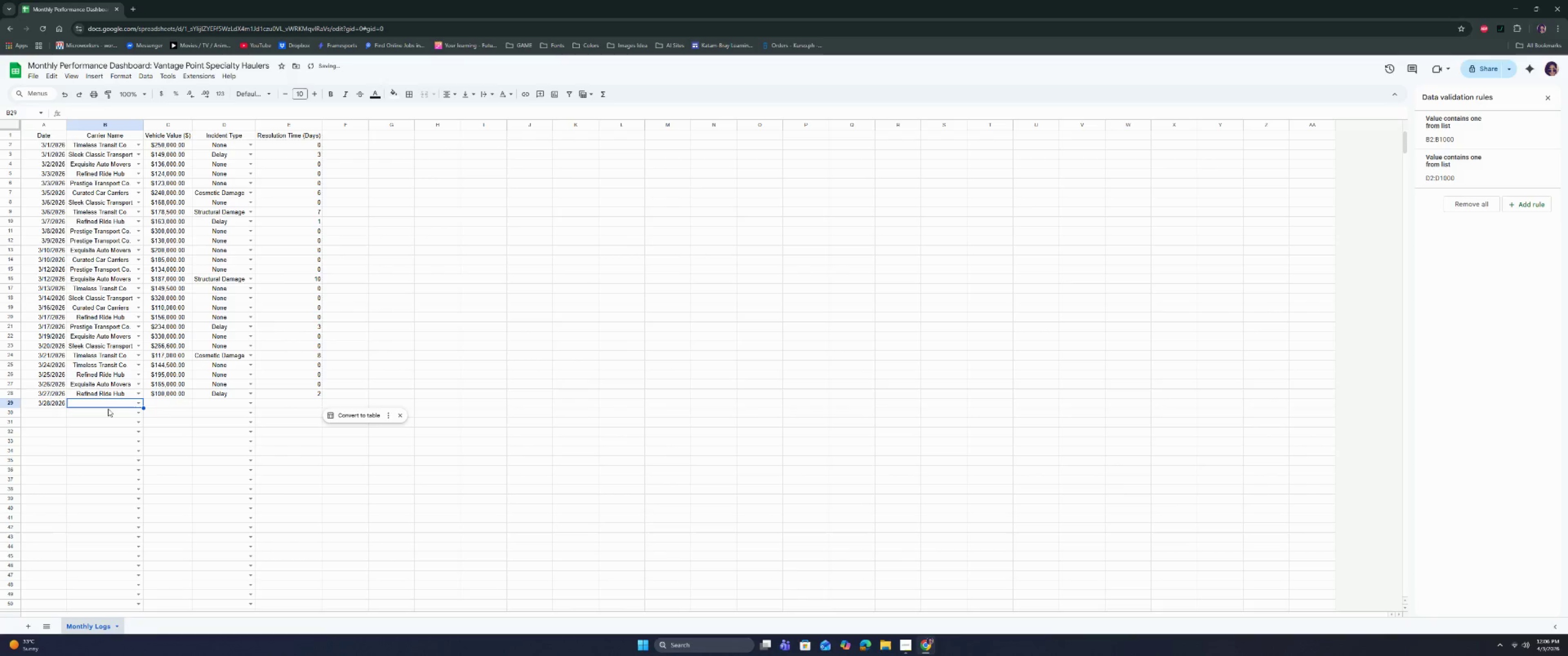 
left_click([134, 403])
 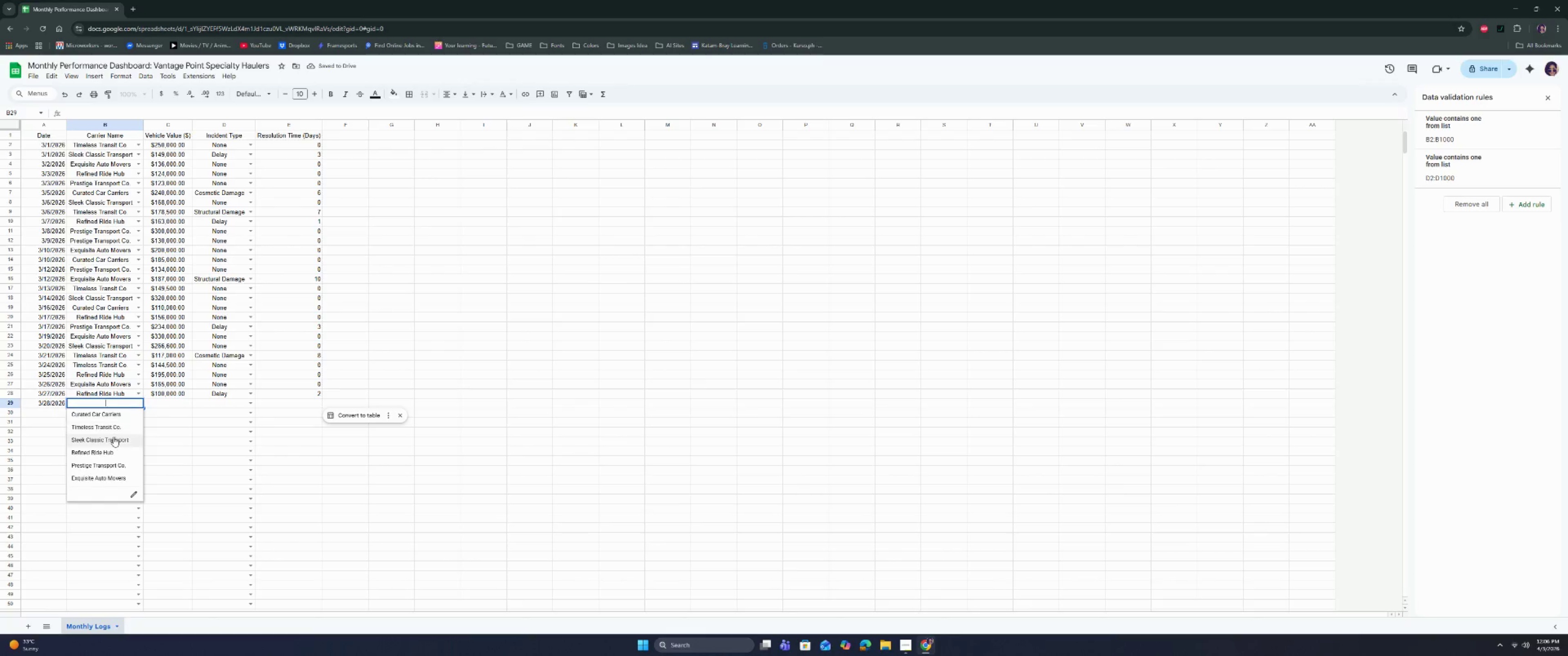 
left_click([113, 442])
 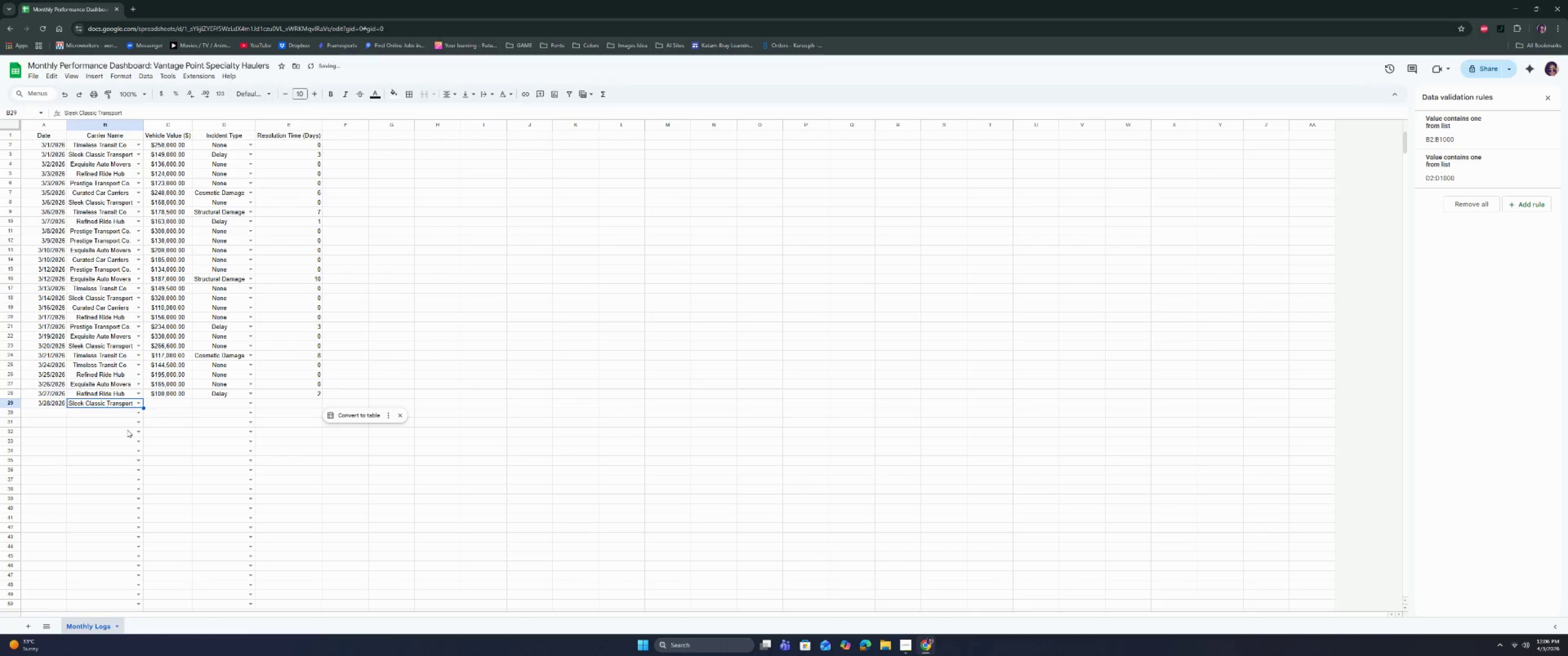 
key(Tab)
 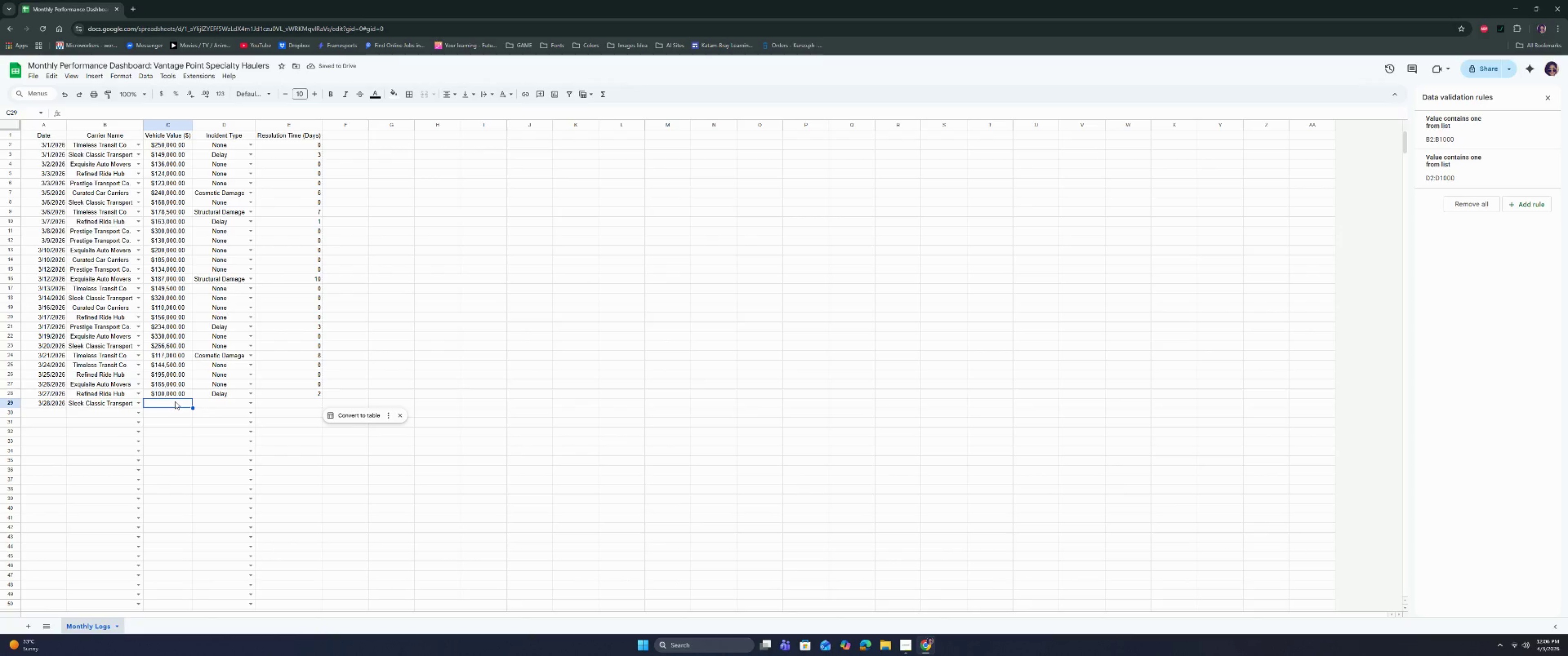 
type(188000)
key(Tab)
 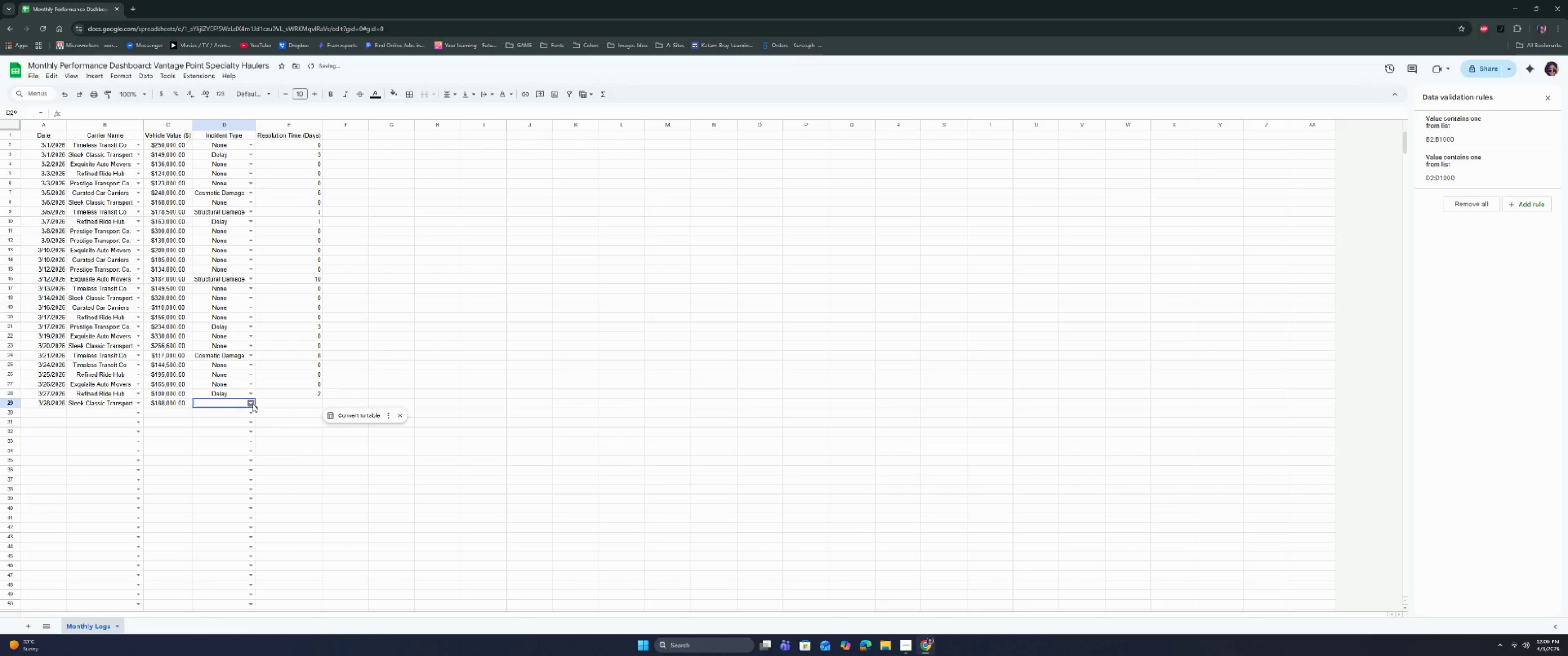 
left_click([253, 404])
 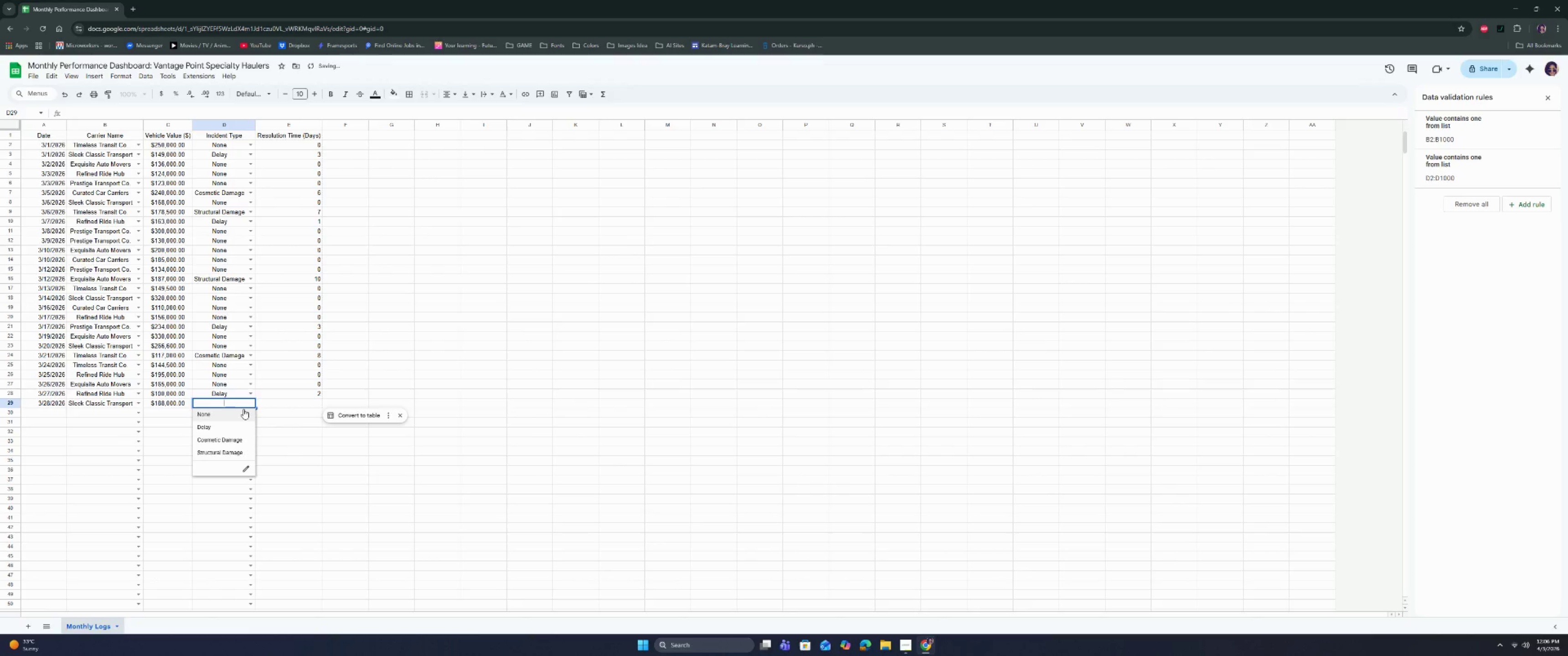 
left_click([243, 409])
 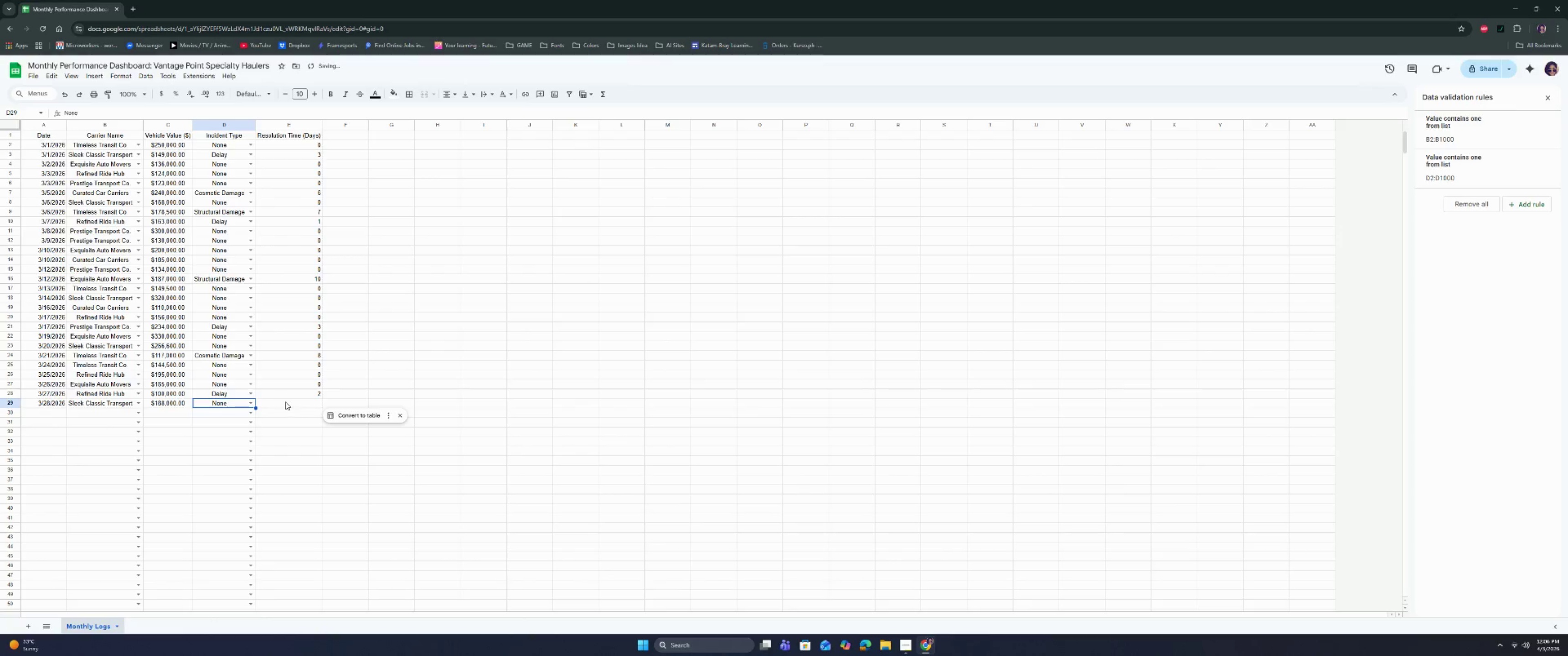 
double_click([285, 402])
 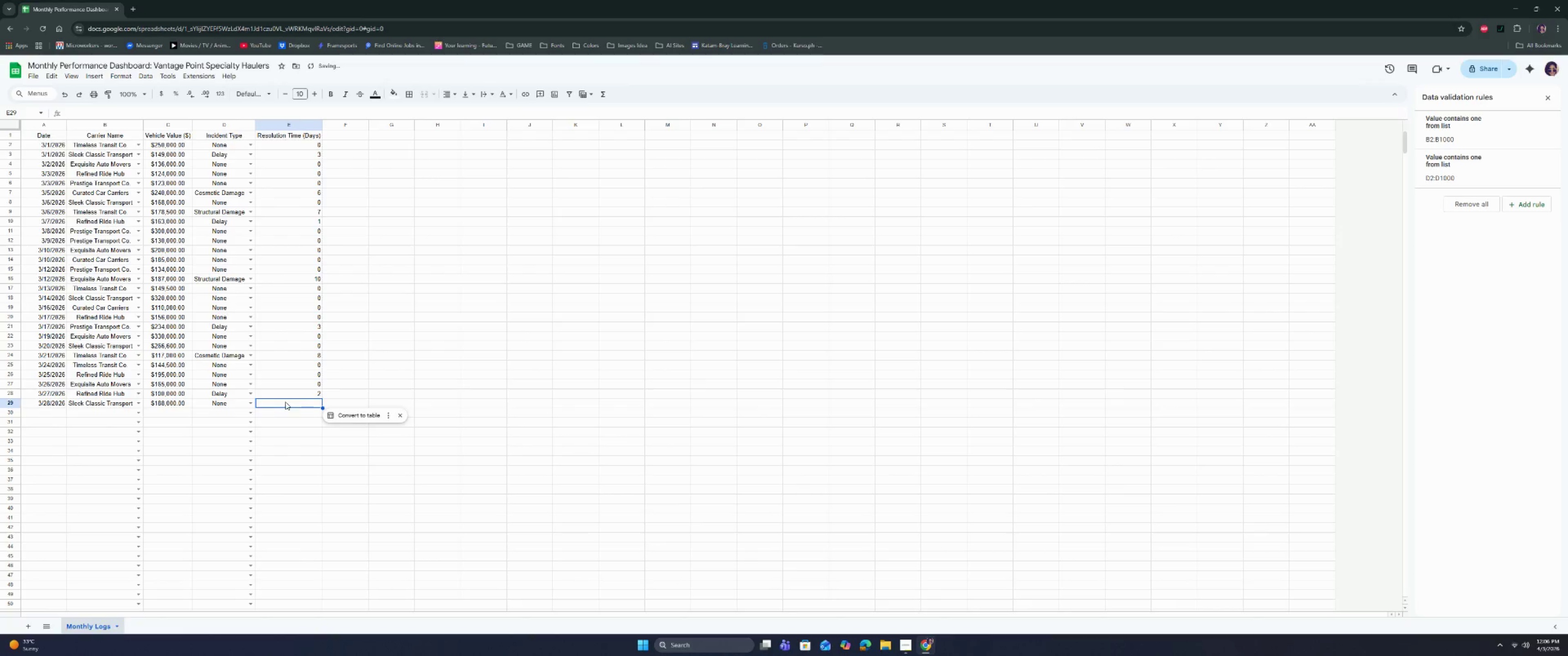 
key(0)
 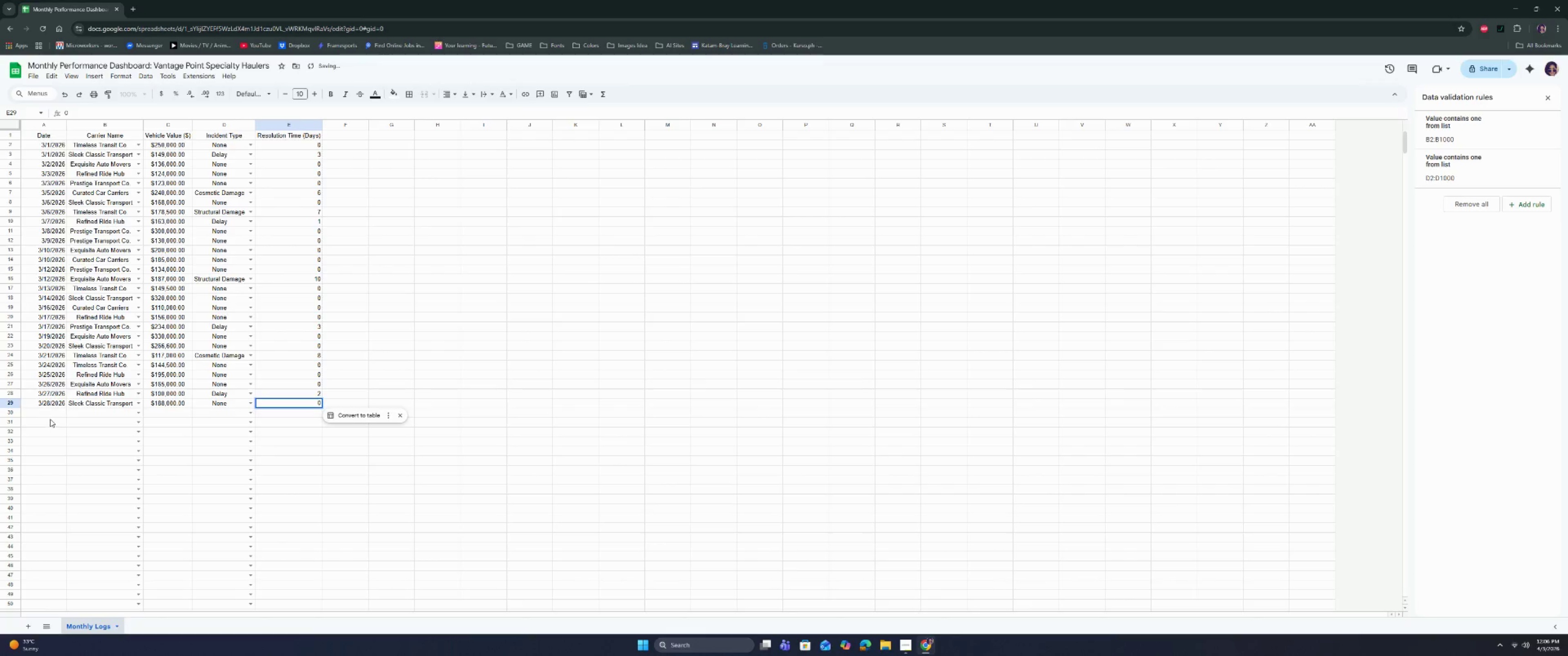 
left_click([53, 412])
 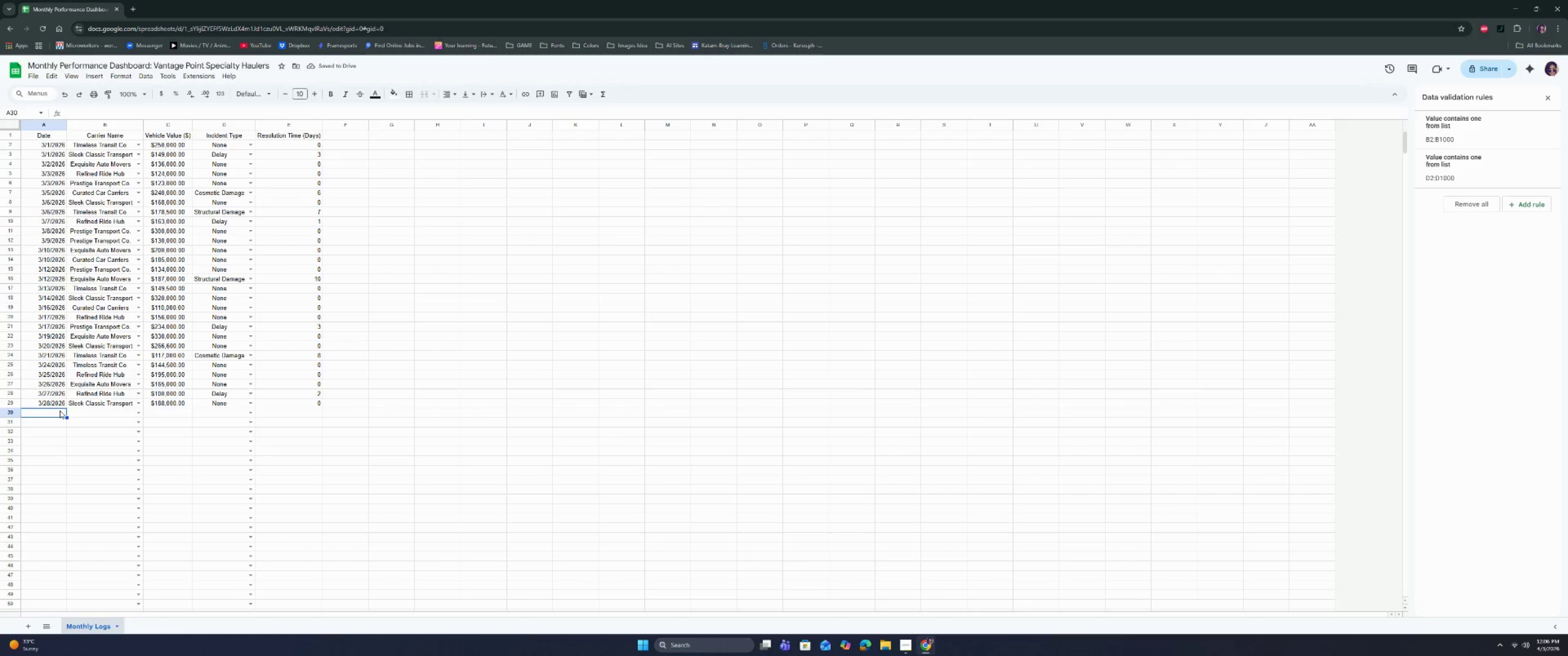 
type(2/29/)
key(Backspace)
key(Backspace)
key(Backspace)
key(Backspace)
type(3)
key(Backspace)
key(Backspace)
type(3/29)
key(Tab)
 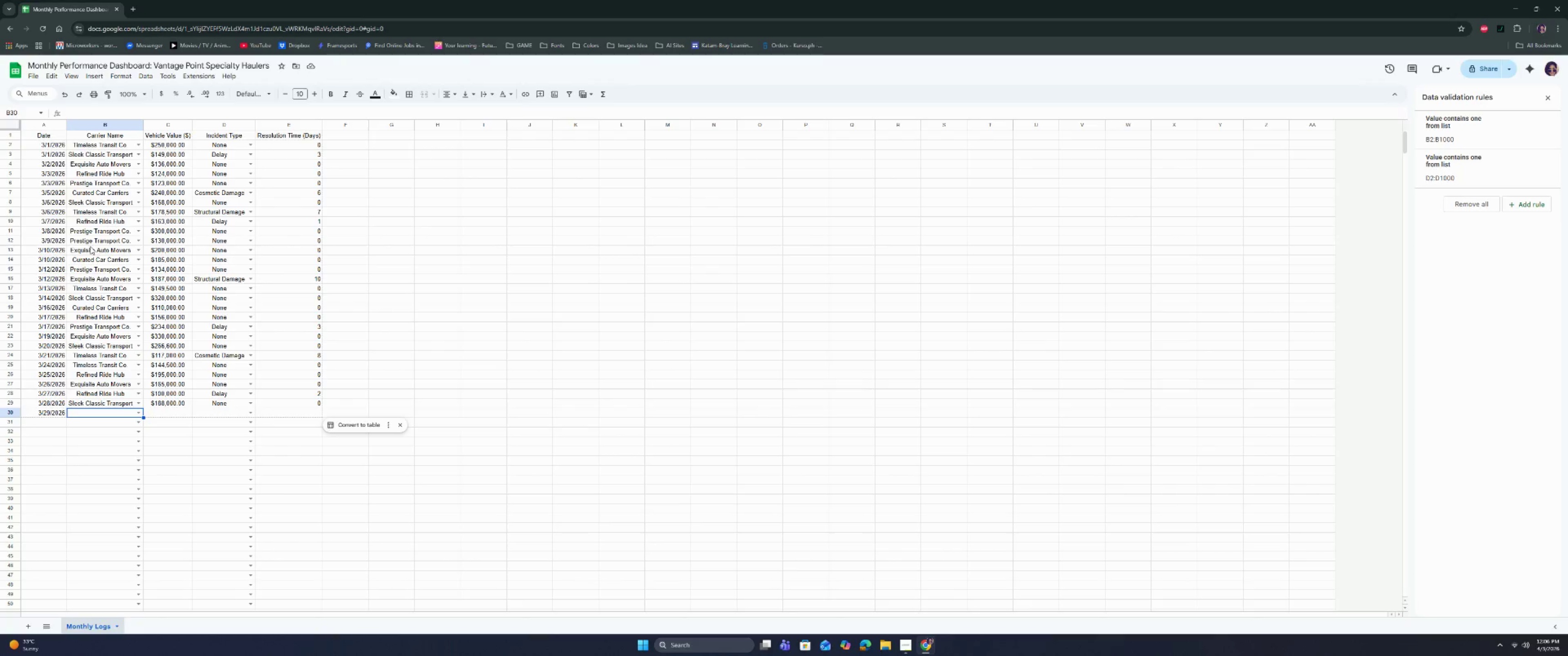 
wait(20.44)
 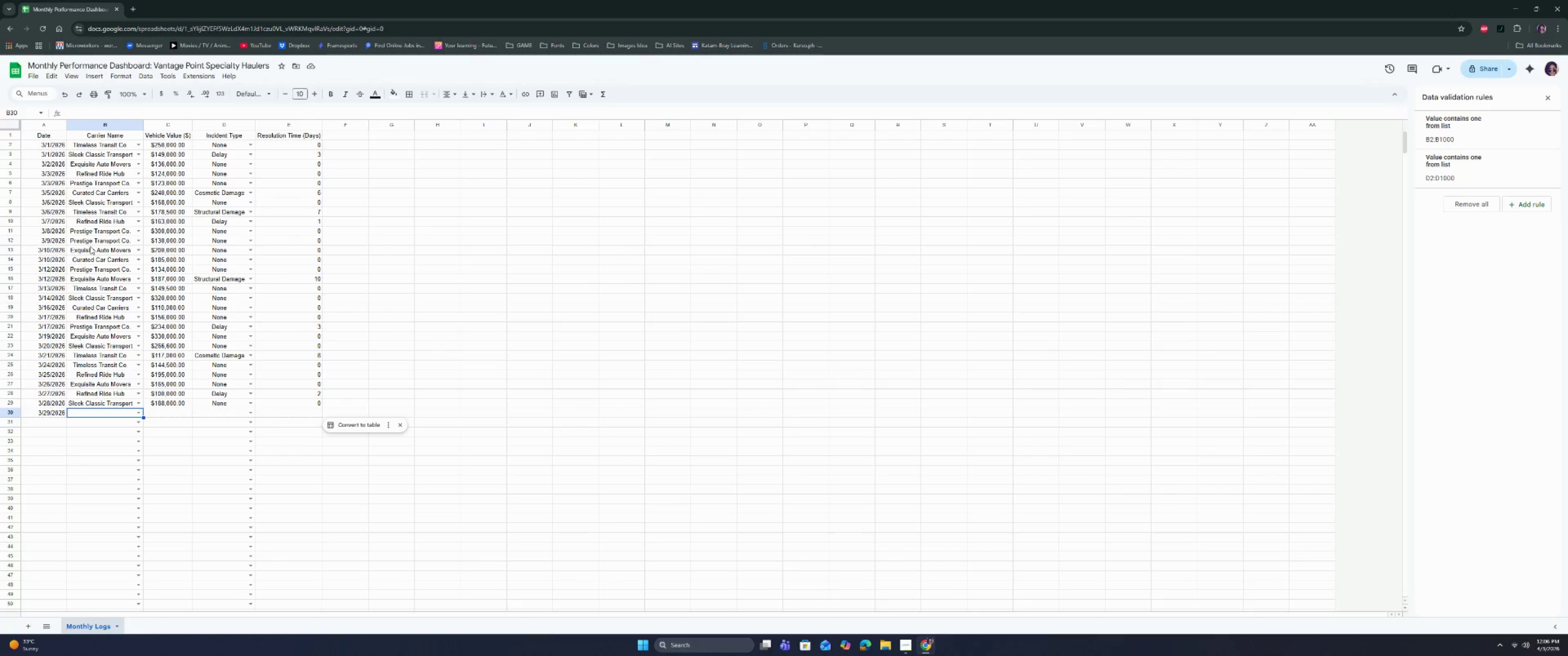 
left_click([83, 213])
 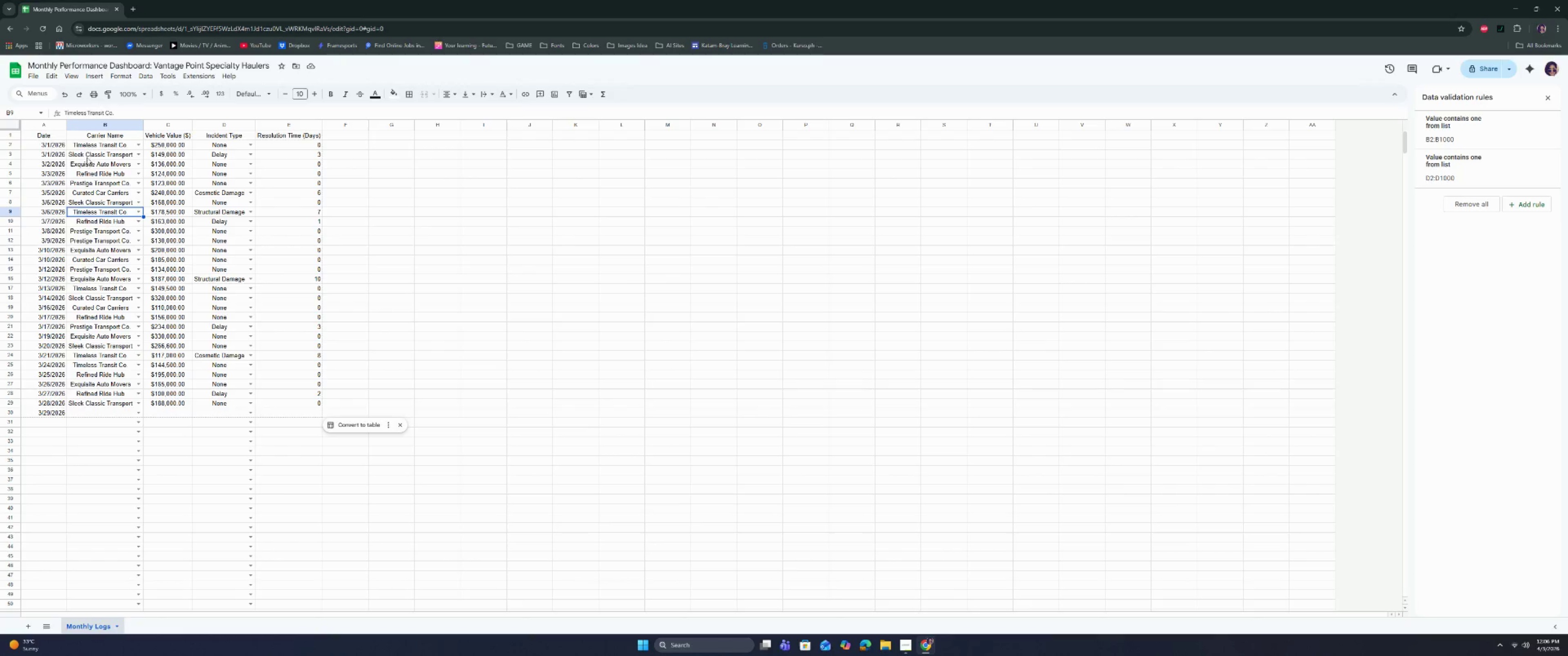 
left_click([87, 143])
 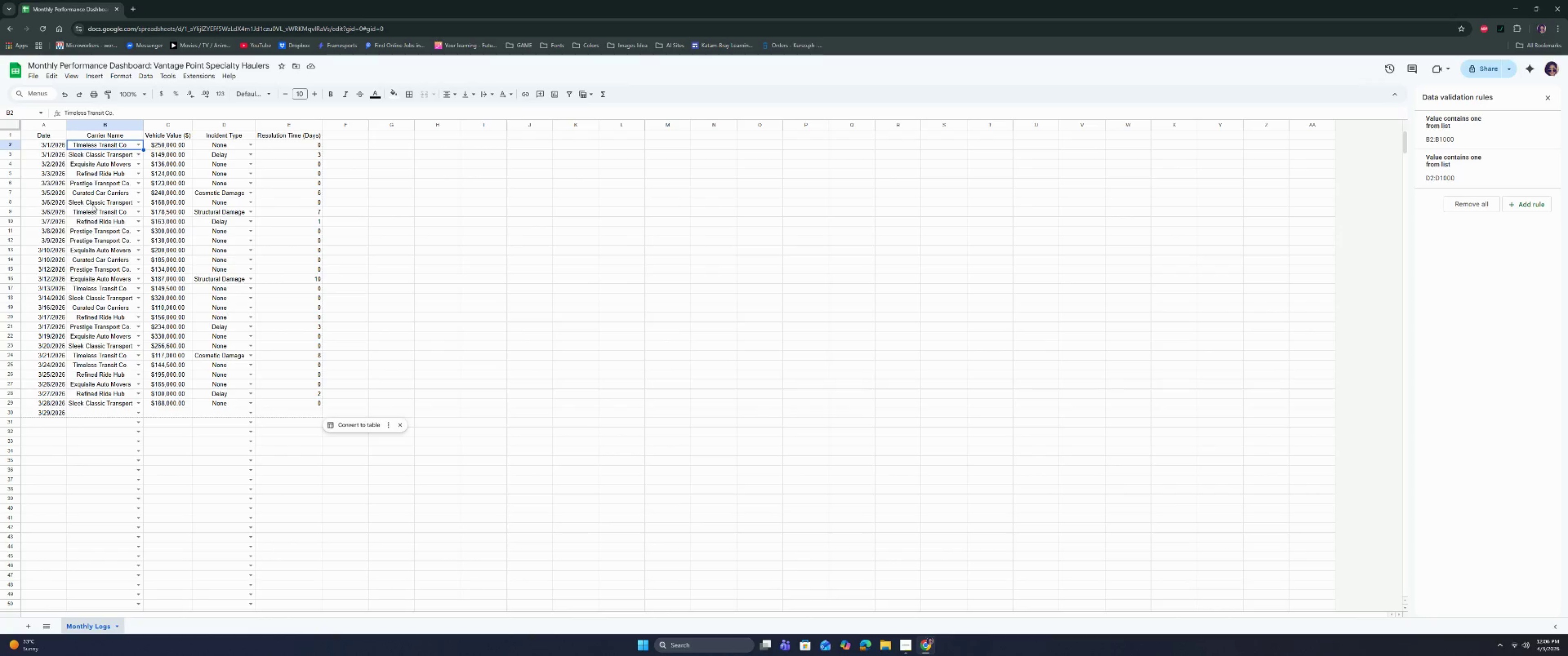 
left_click([90, 217])
 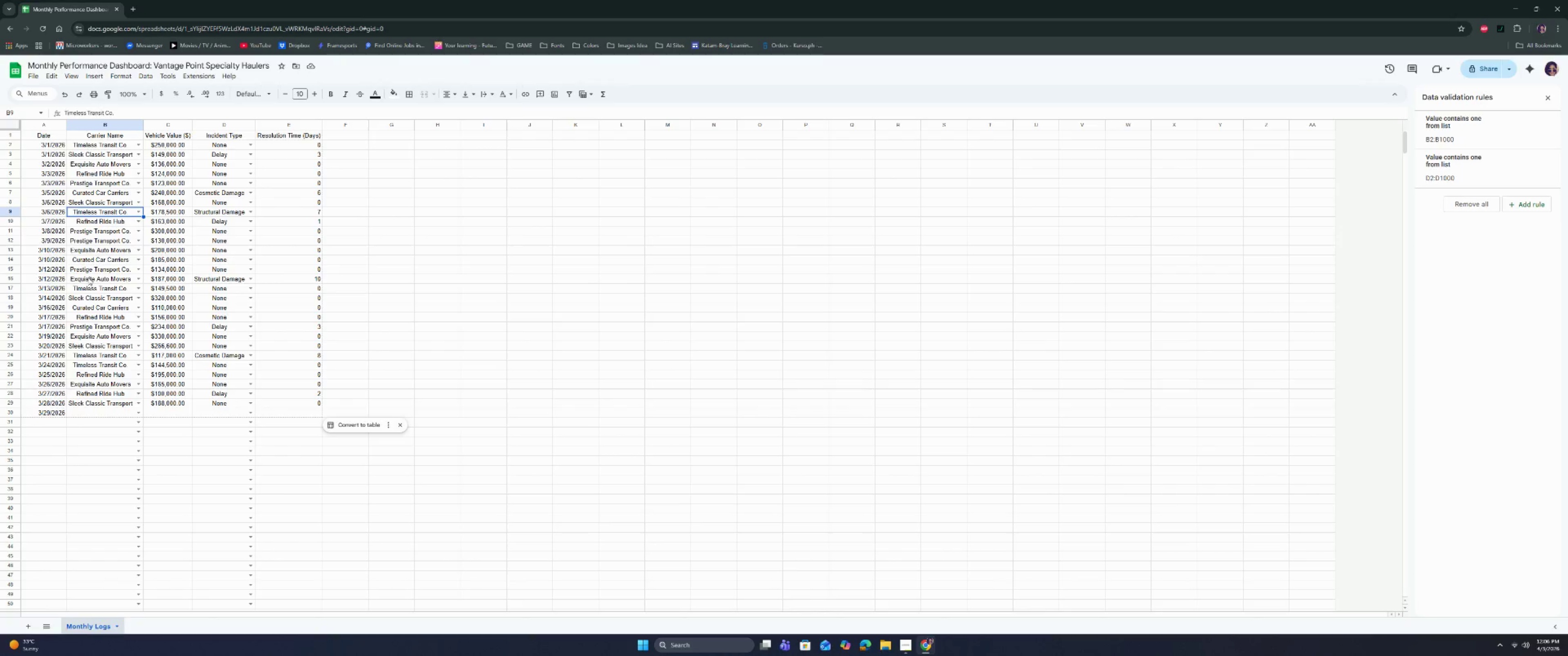 
left_click([84, 292])
 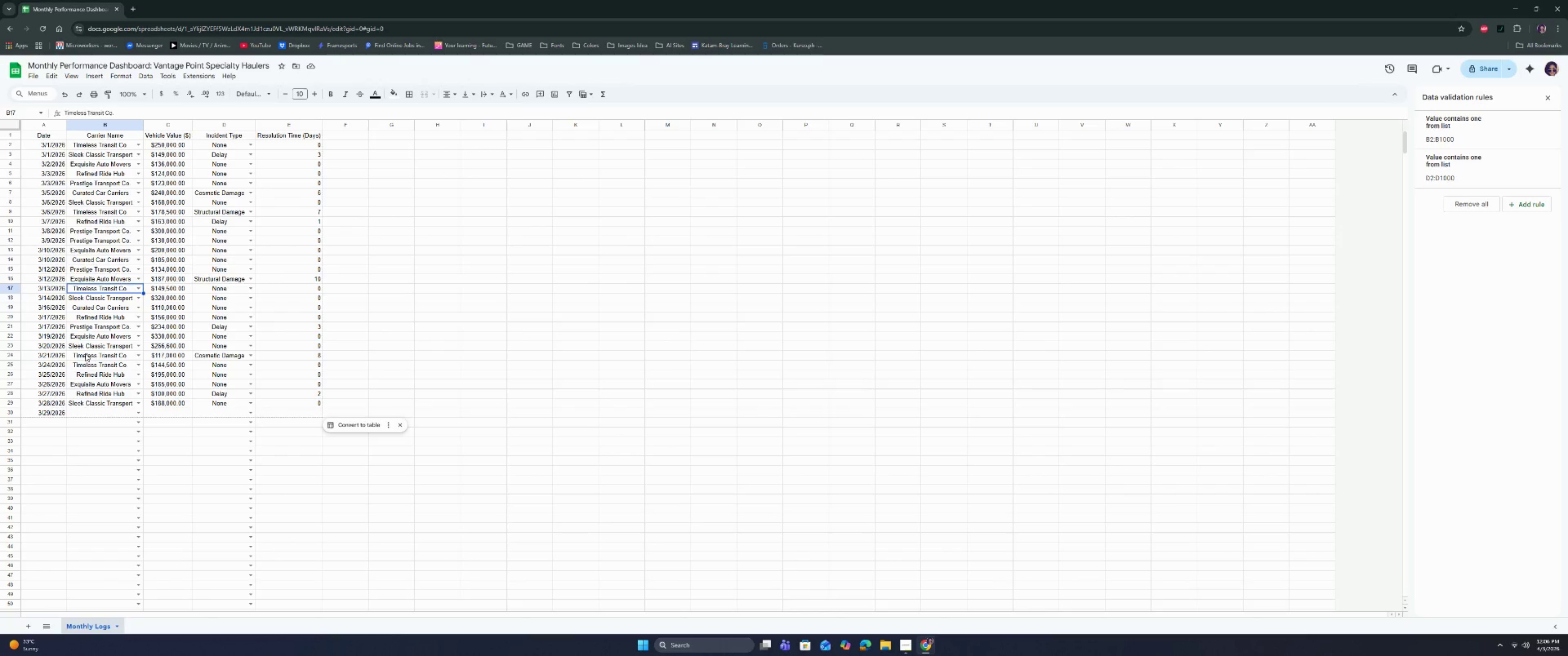 
double_click([85, 364])
 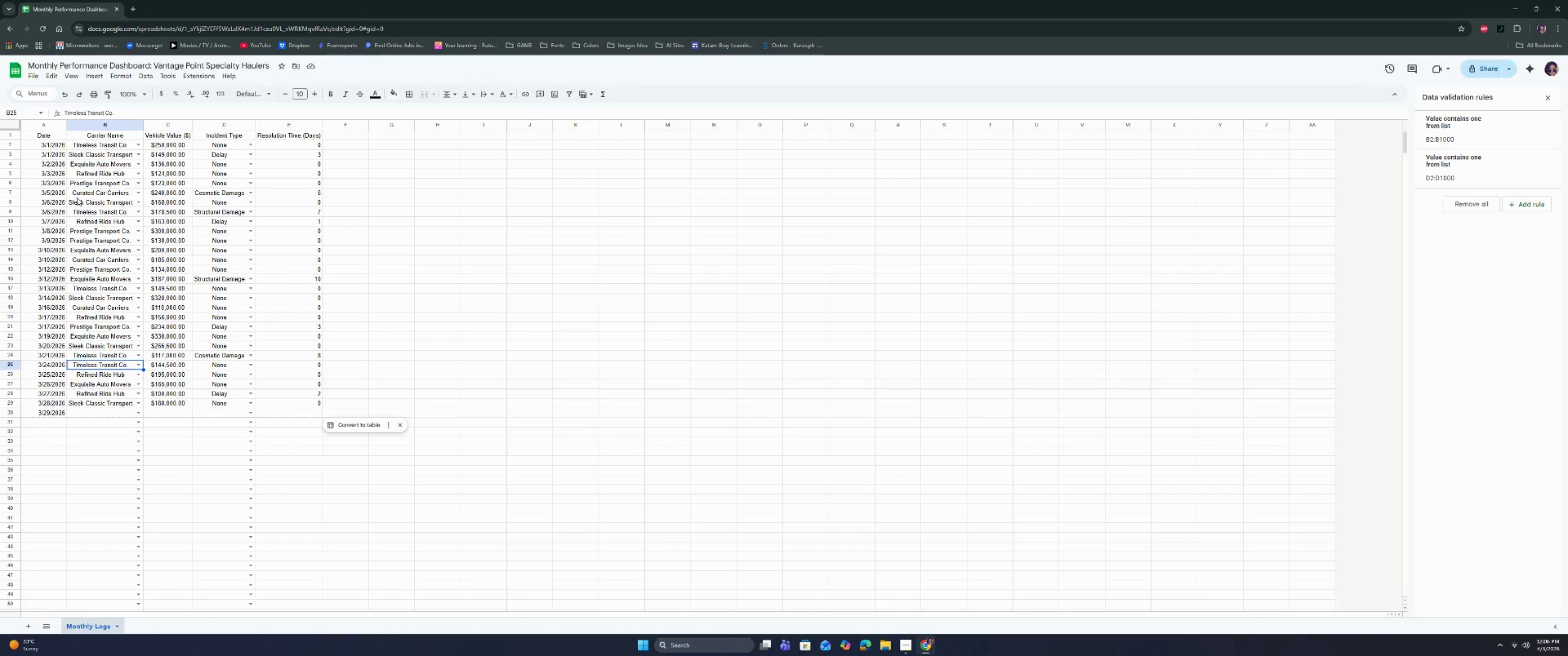 
left_click([83, 172])
 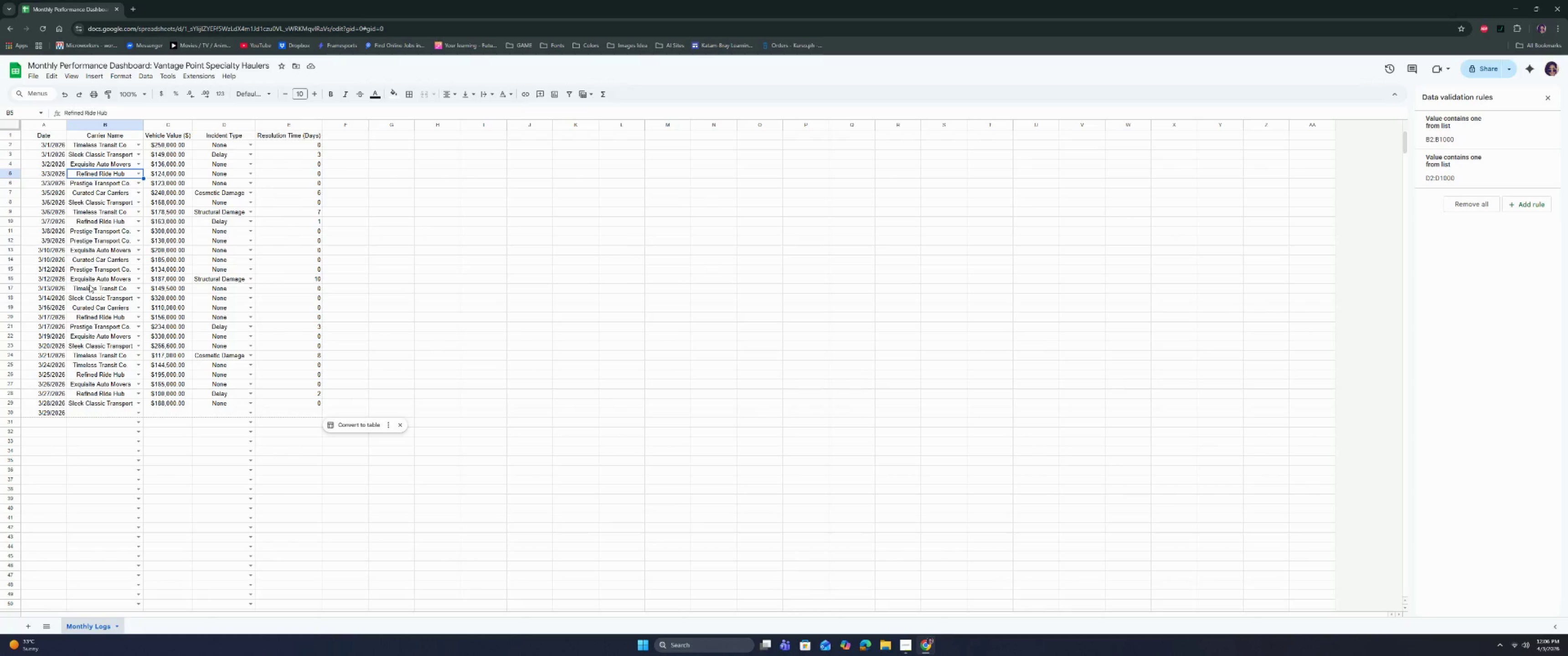 
left_click([89, 316])
 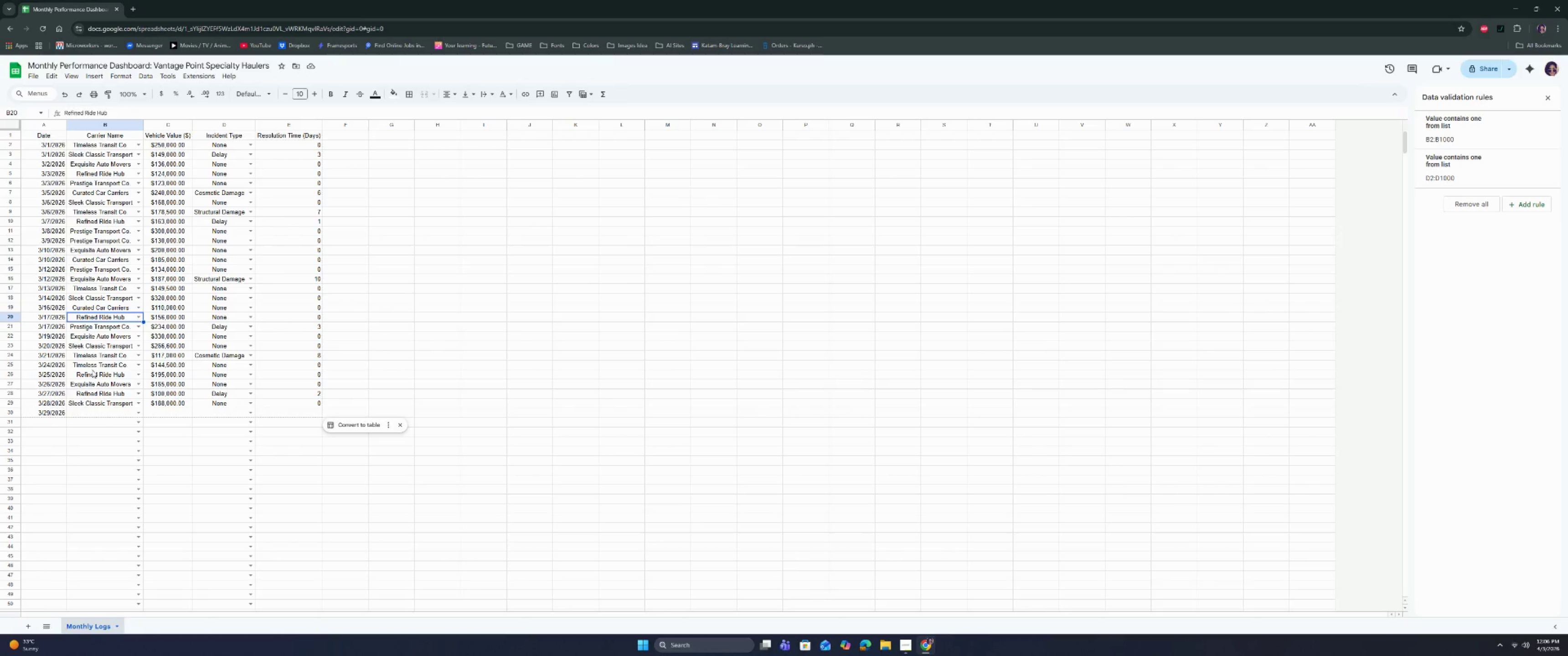 
left_click([94, 375])
 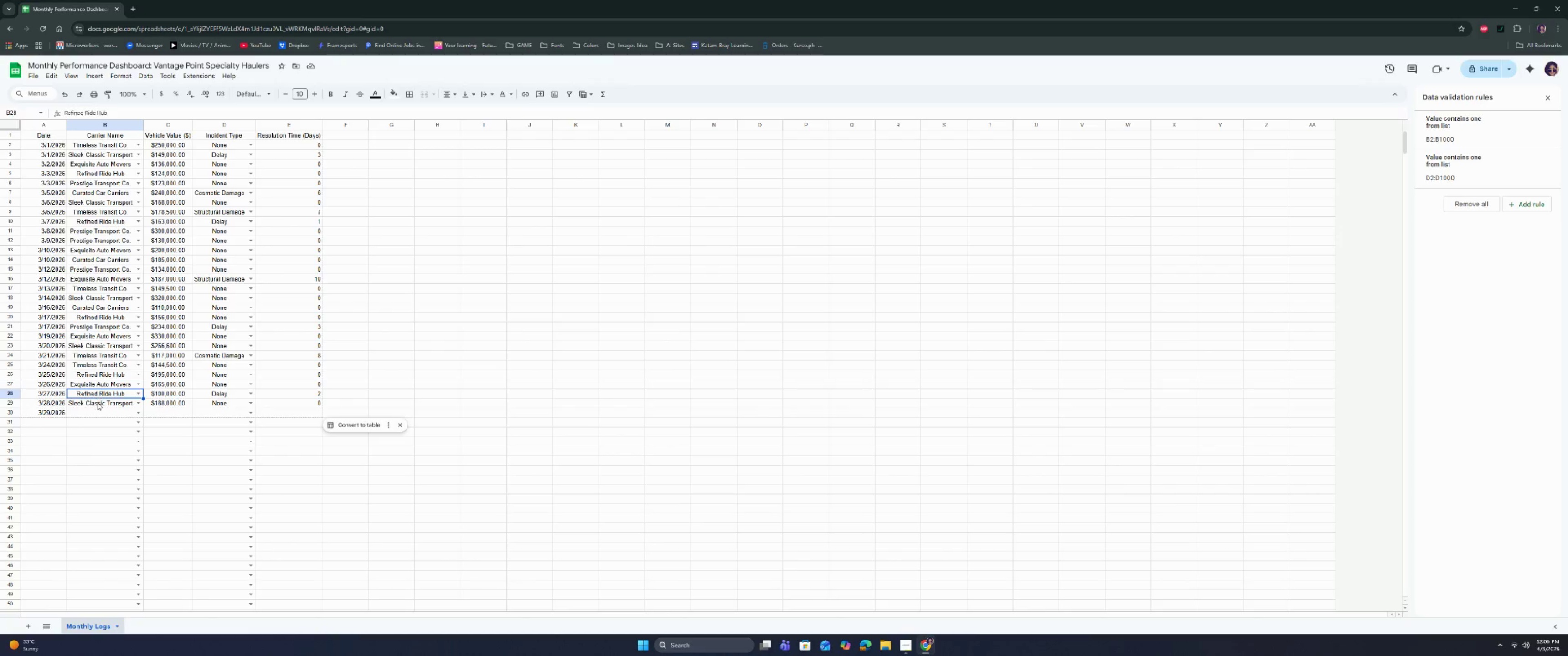 
double_click([97, 413])
 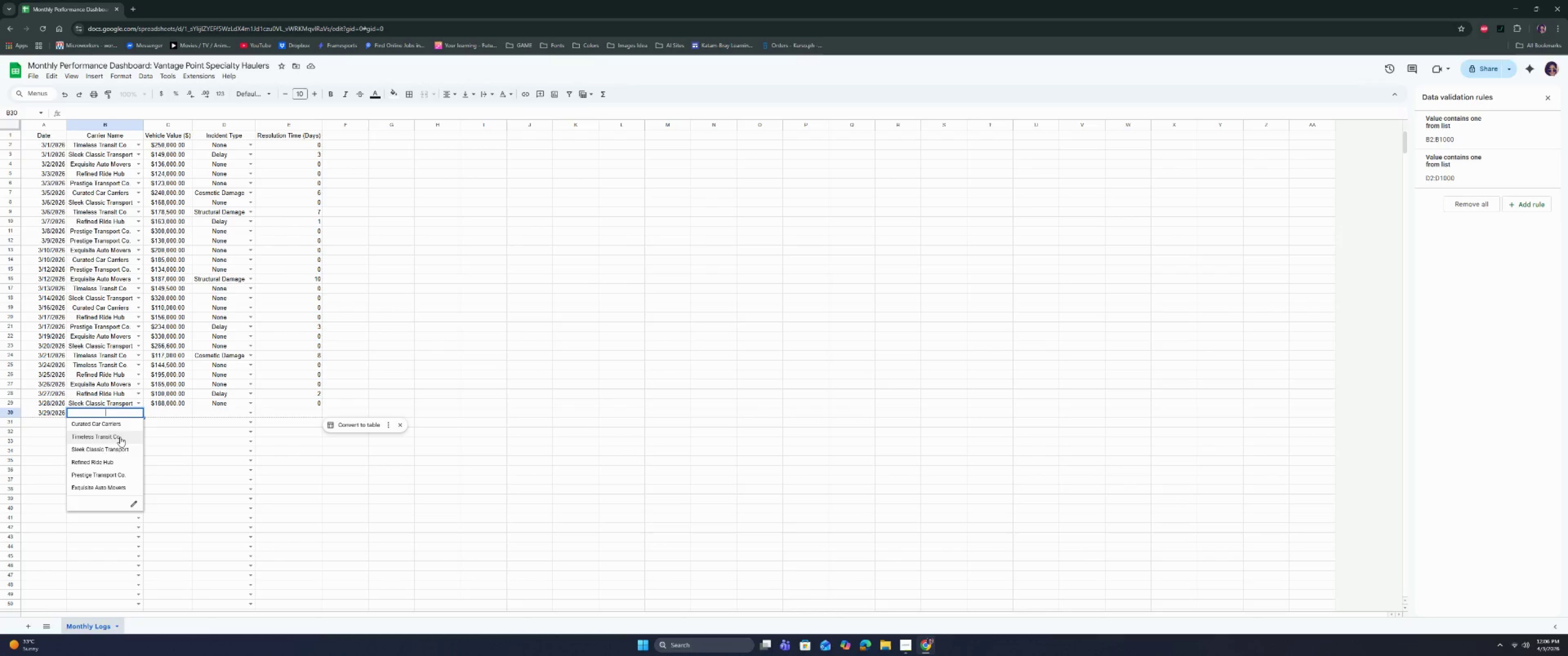 
left_click([108, 461])
 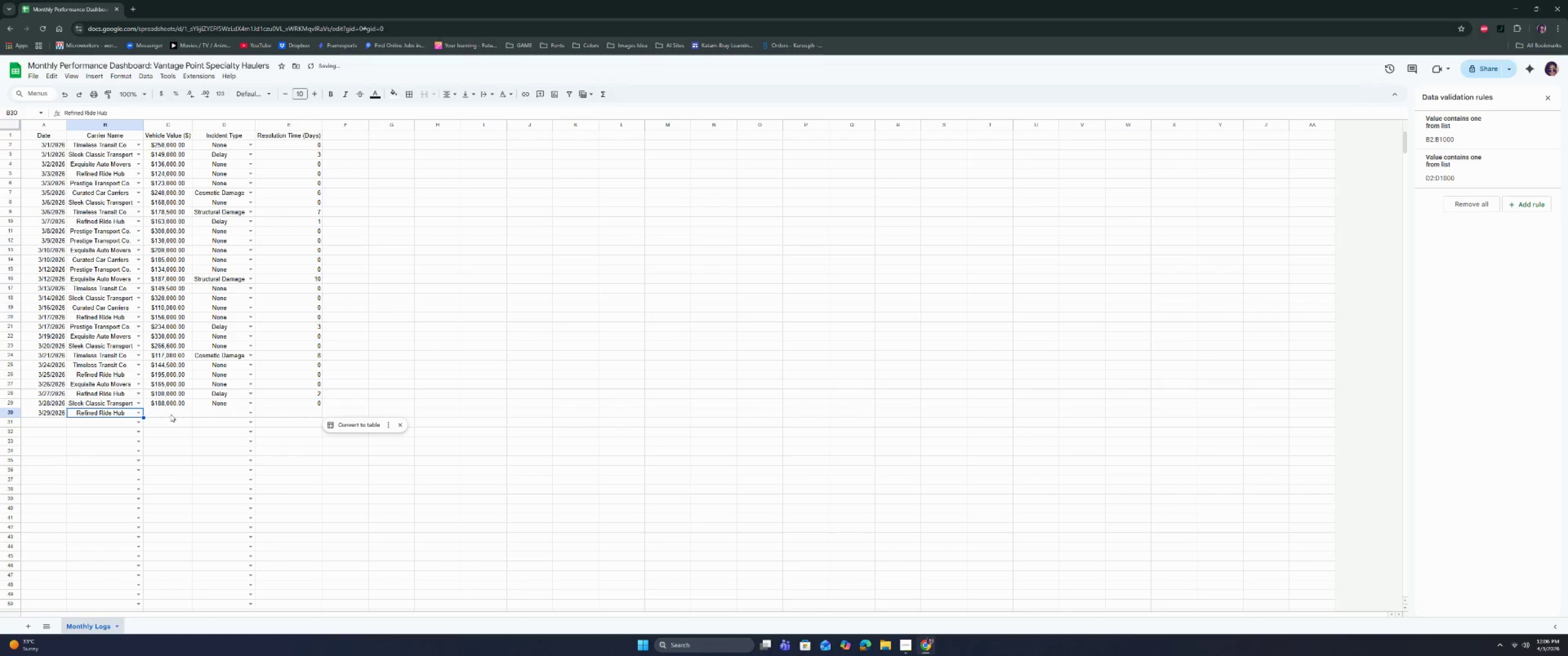 
left_click([170, 414])
 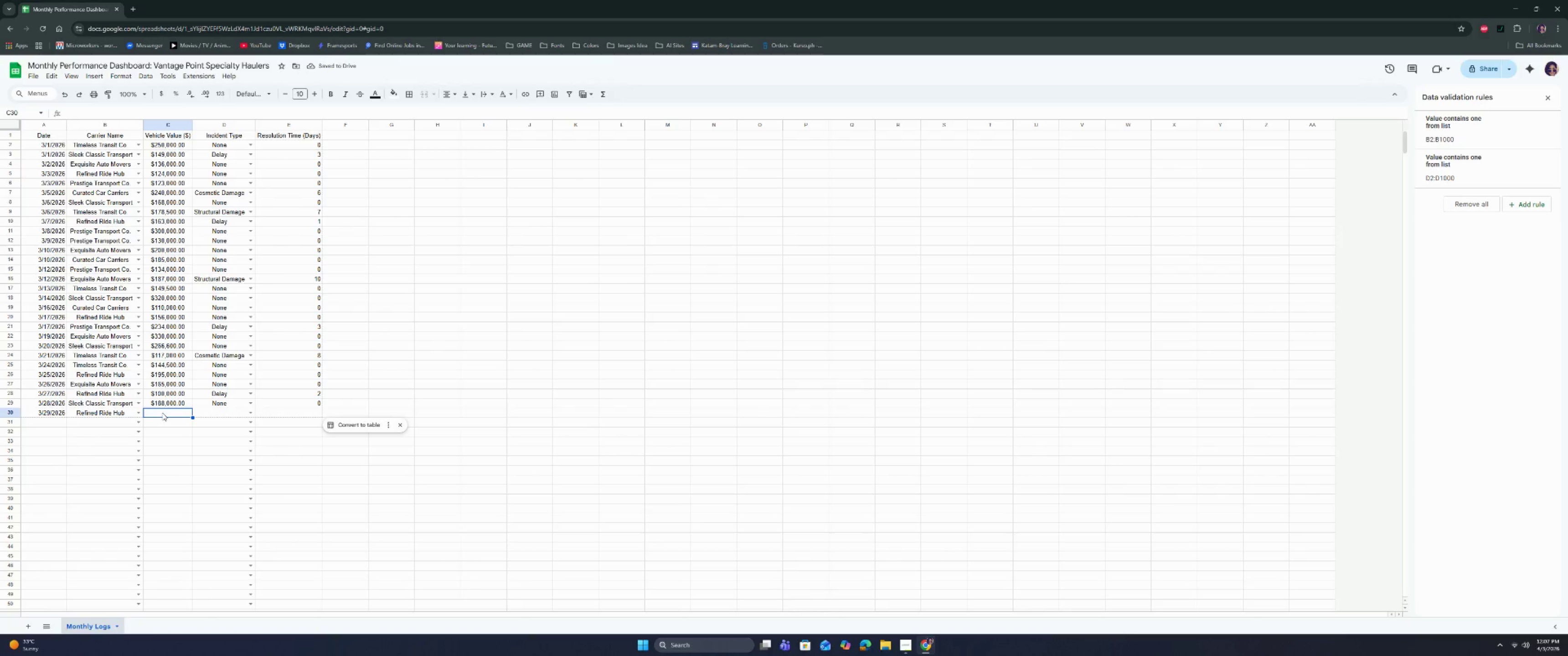 
type(203000)
key(Tab)
 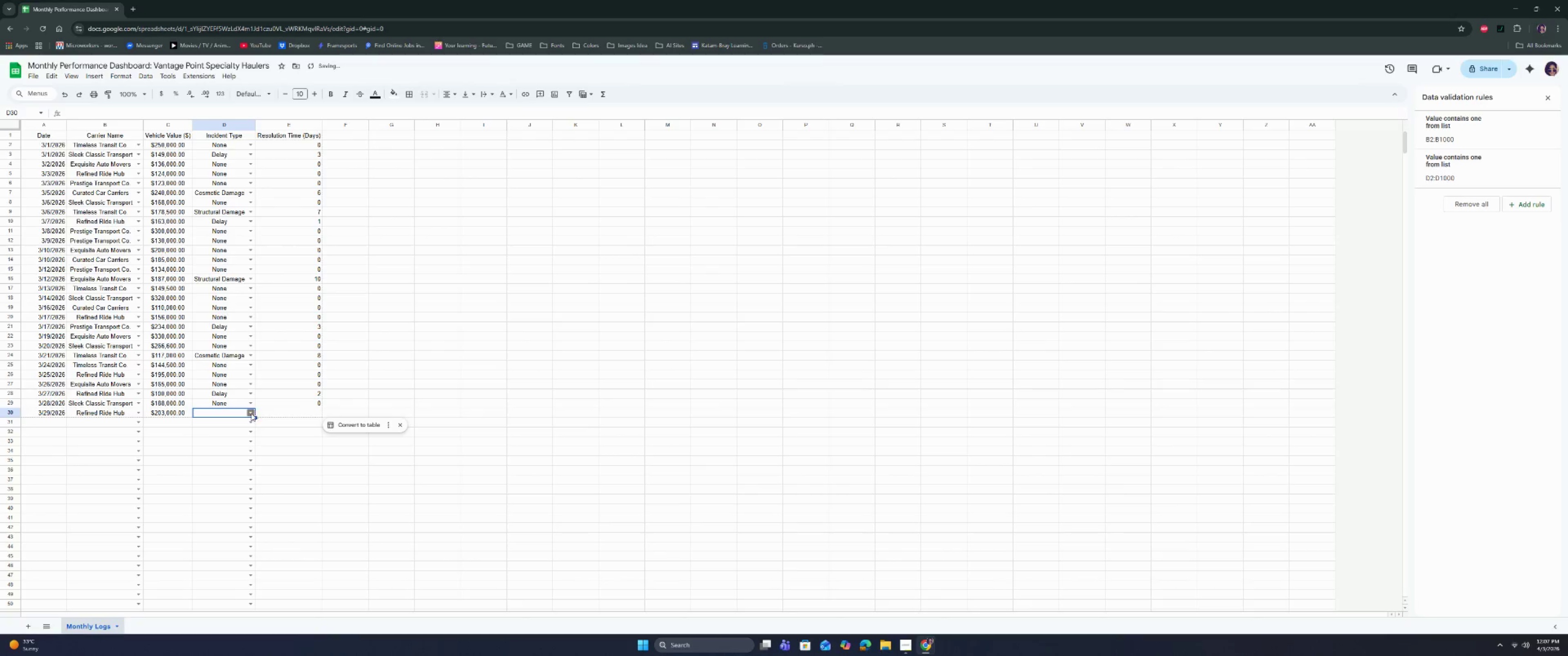 
double_click([236, 423])
 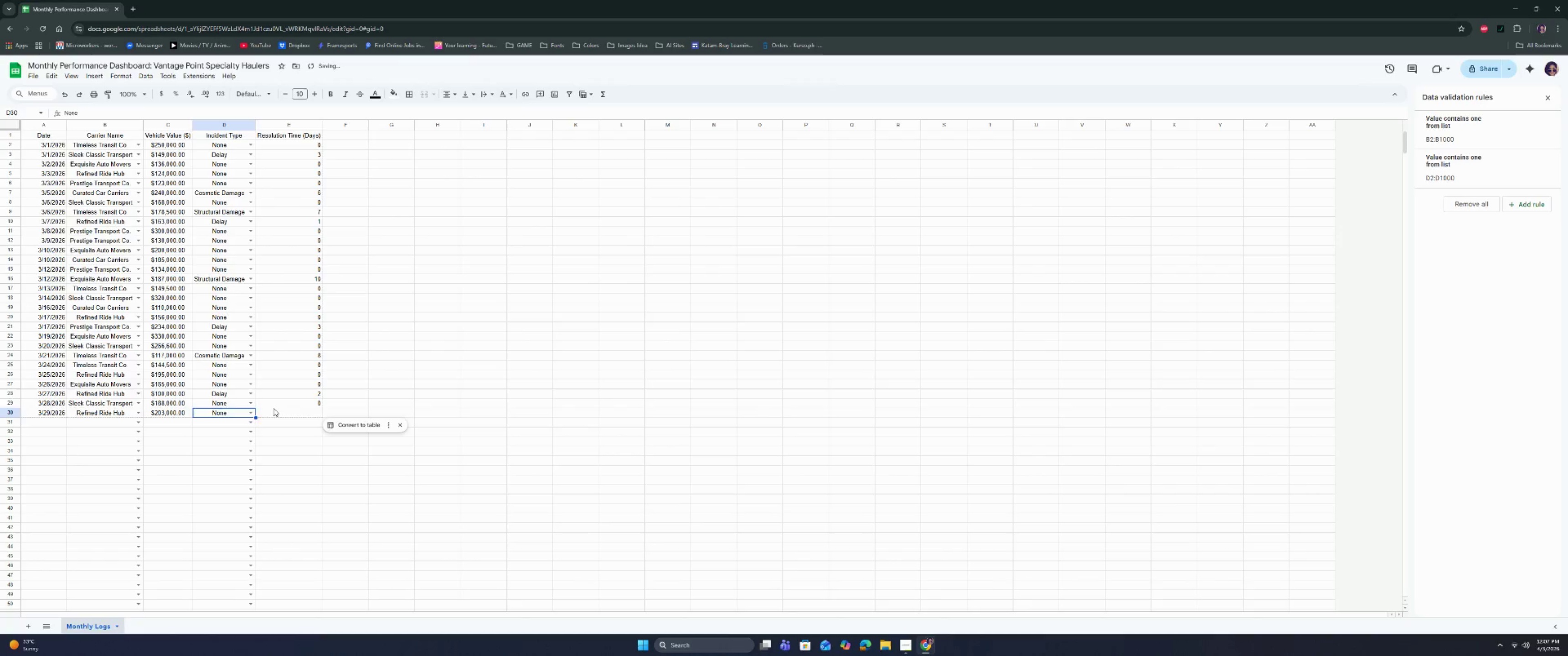 
triple_click([273, 408])
 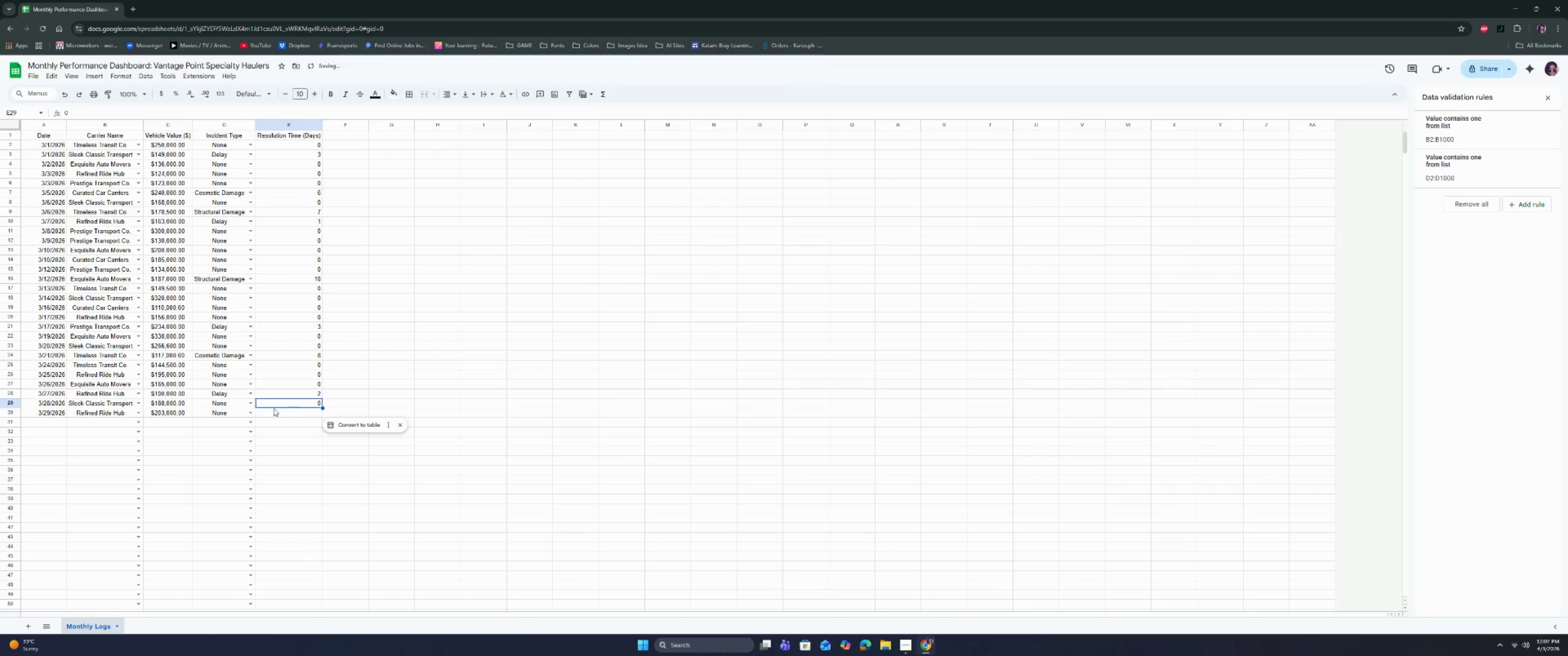 
key(ArrowDown)
 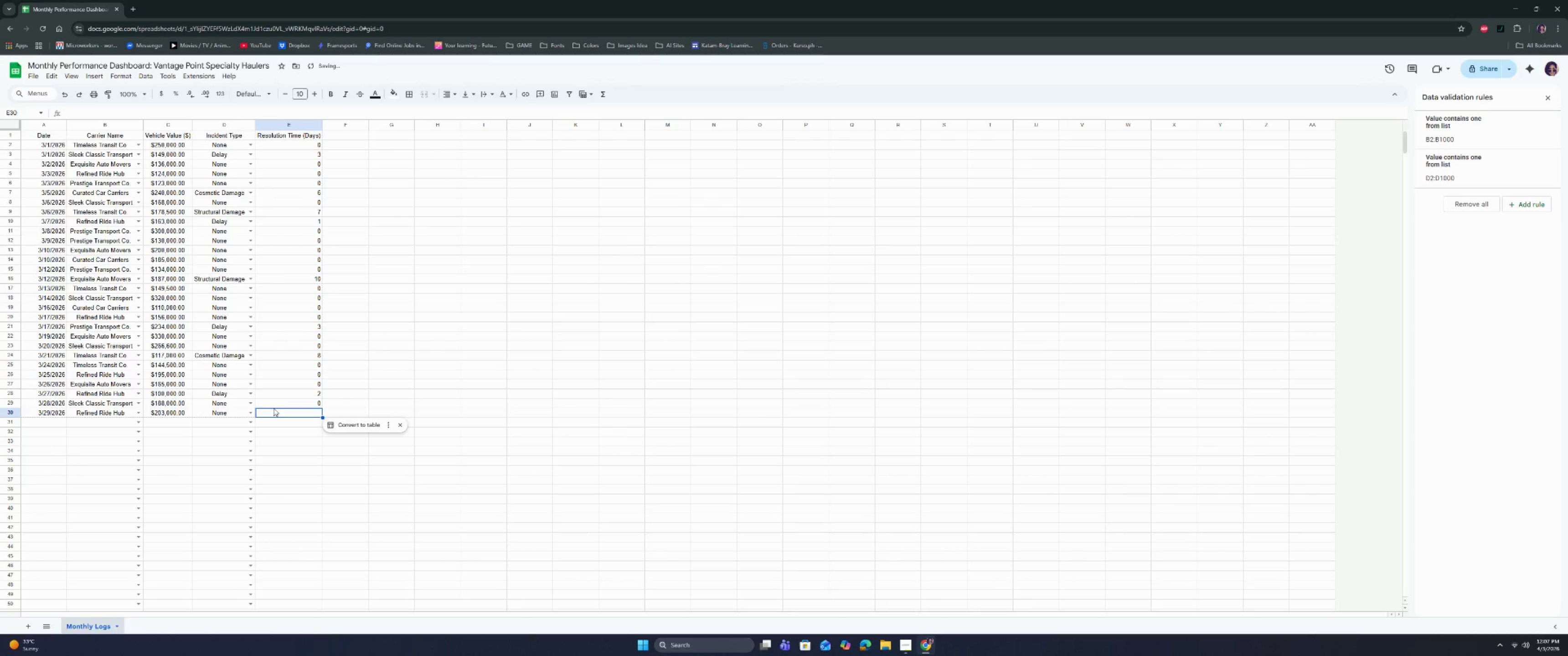 
key(0)
 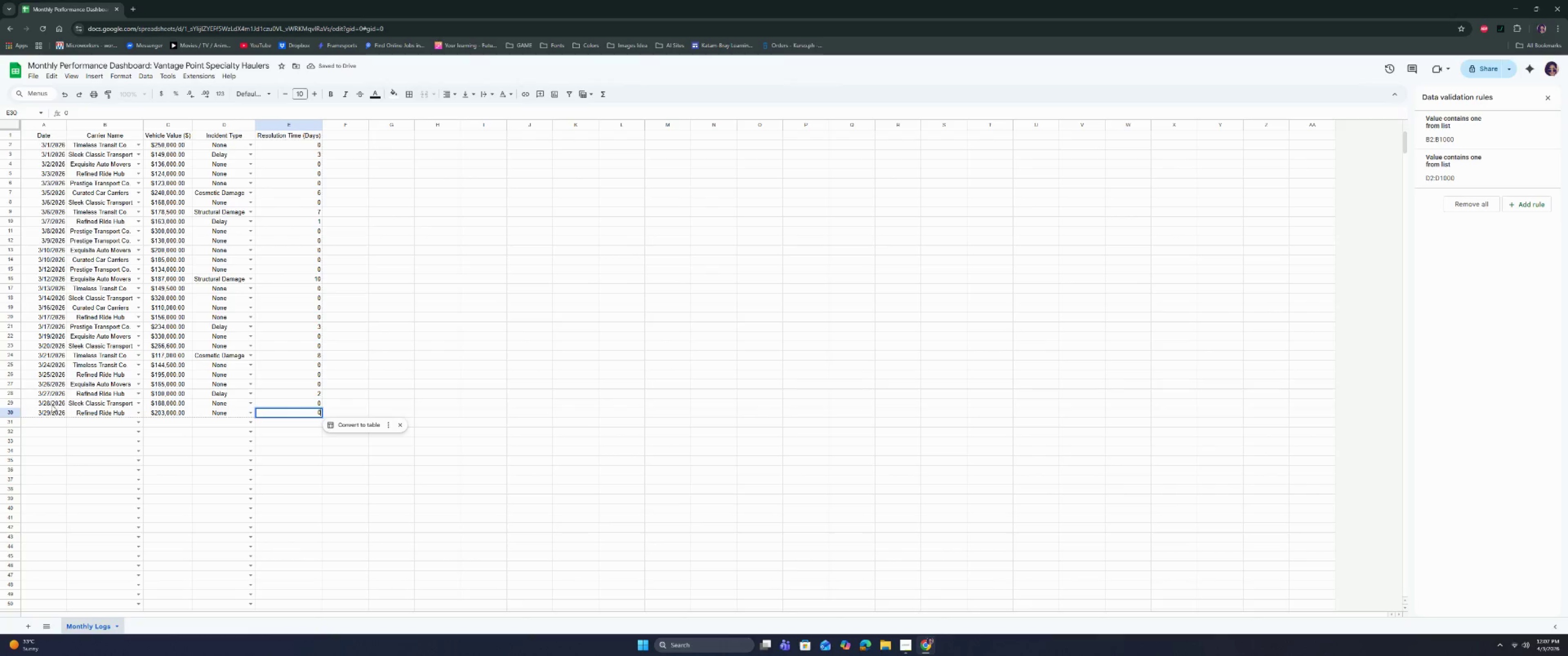 
left_click([50, 421])
 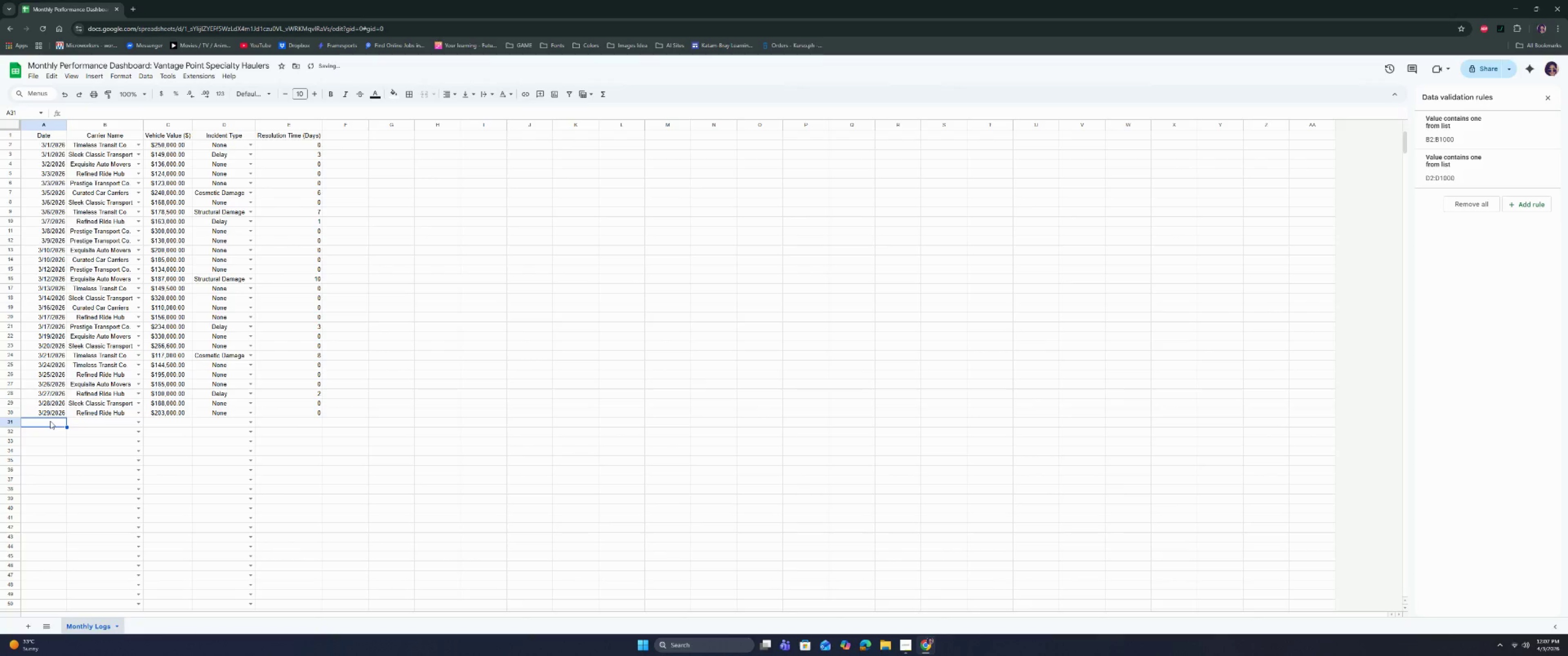 
type(3/30)
key(Tab)
 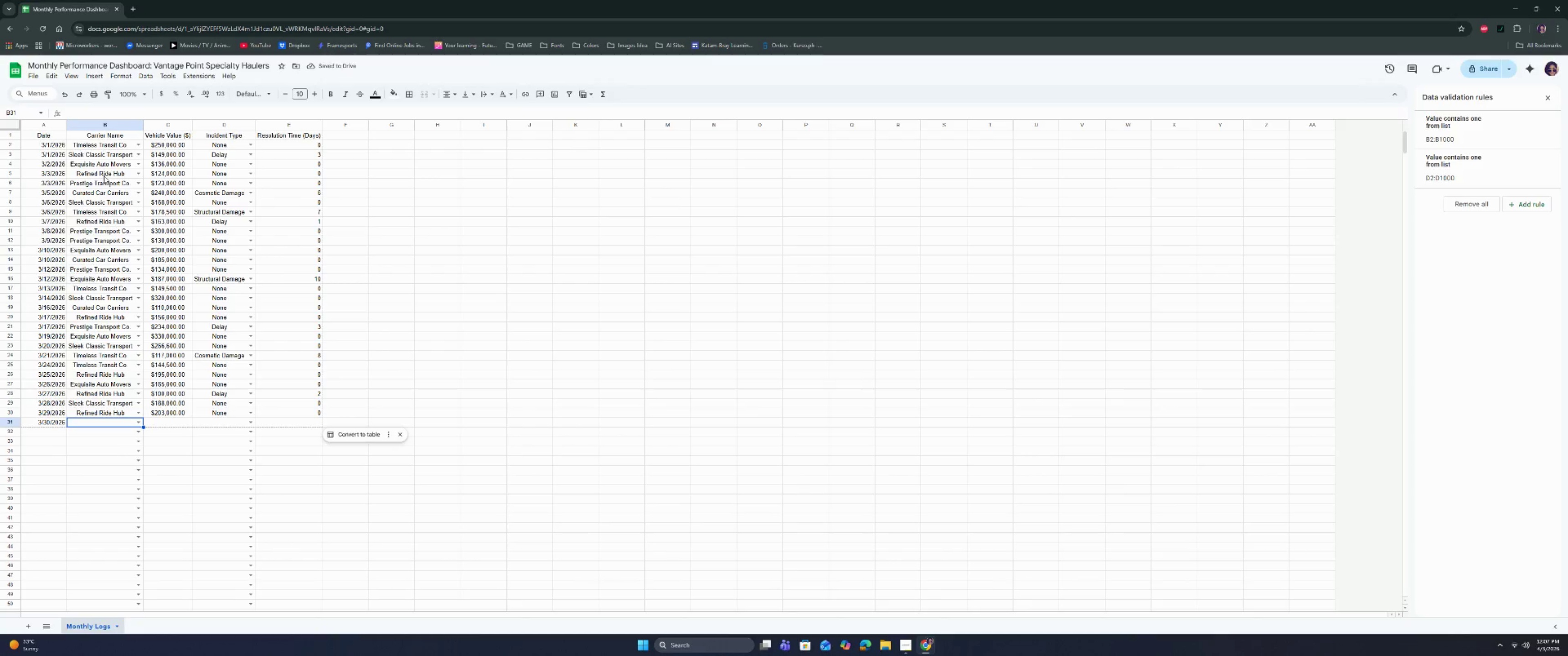 
left_click([104, 192])
 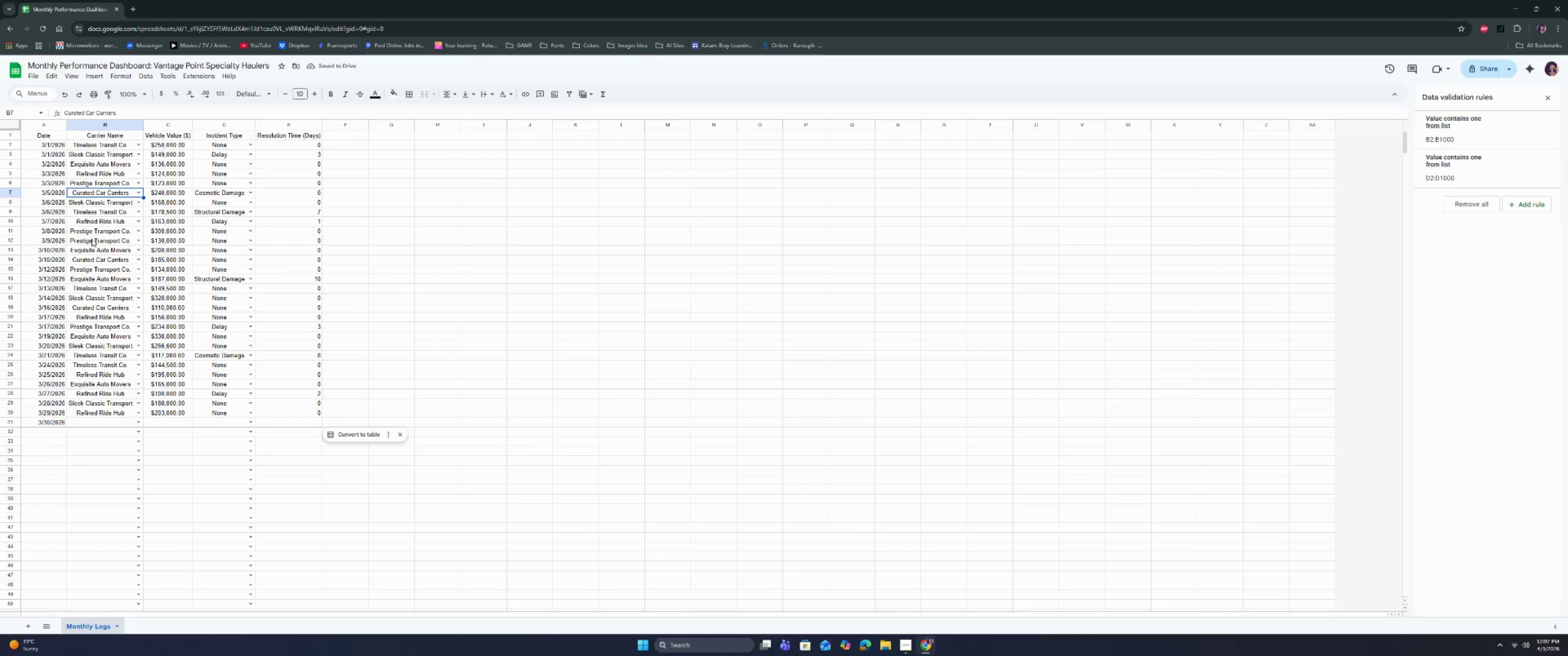 
left_click([87, 259])
 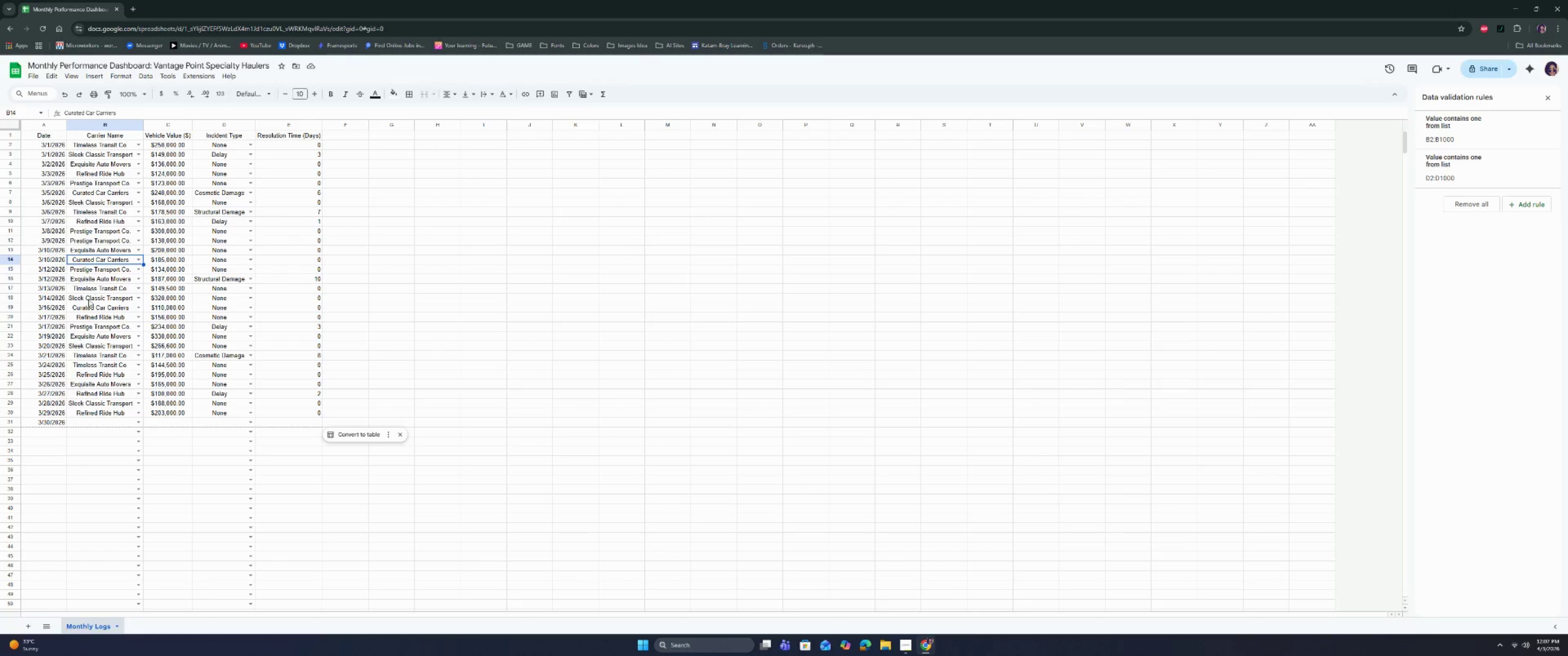 
left_click([87, 308])
 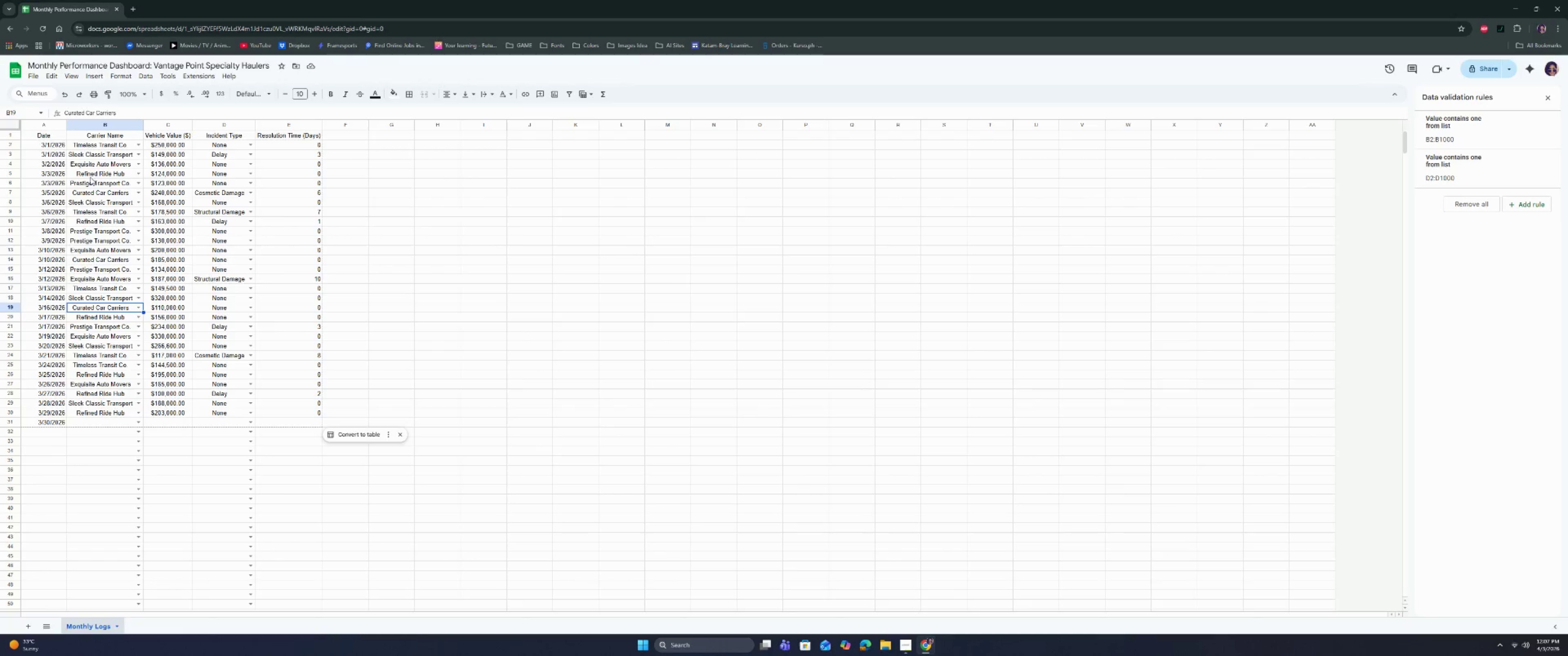 
wait(10.12)
 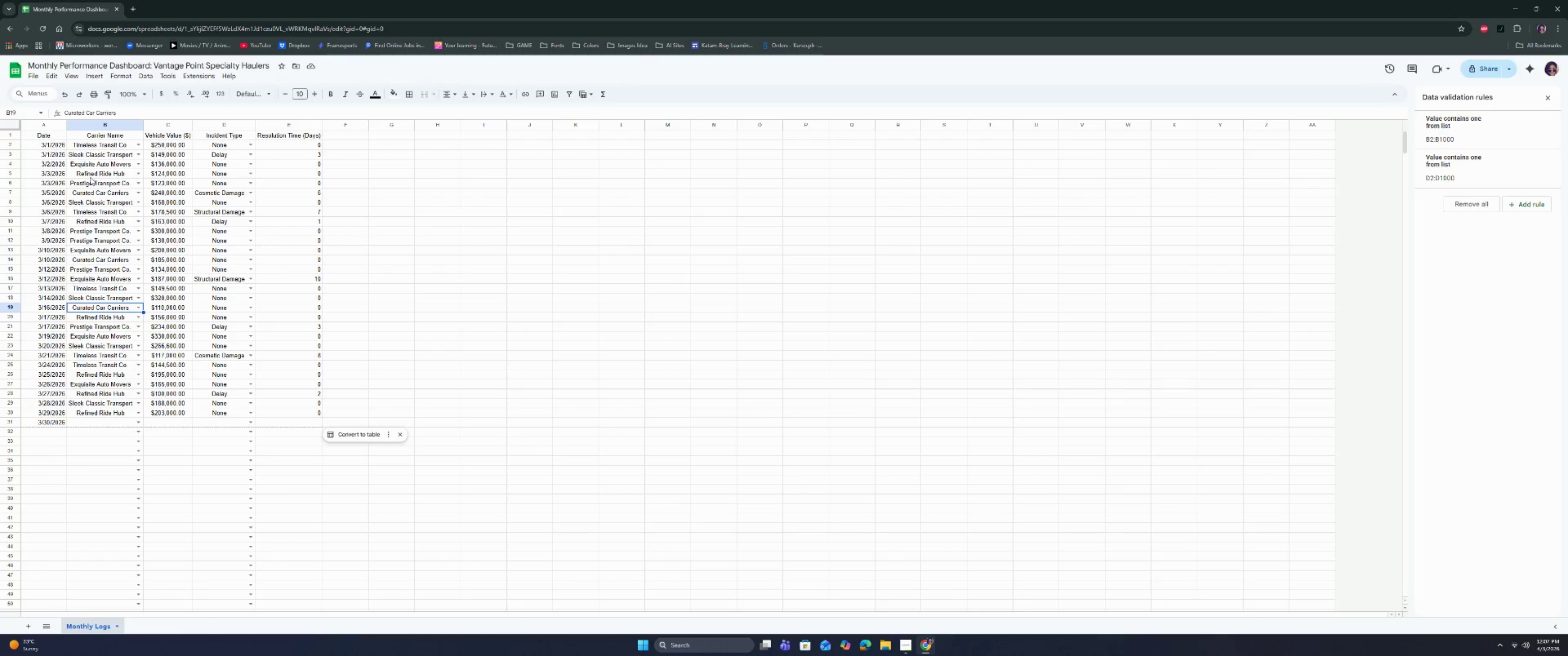 
left_click([92, 257])
 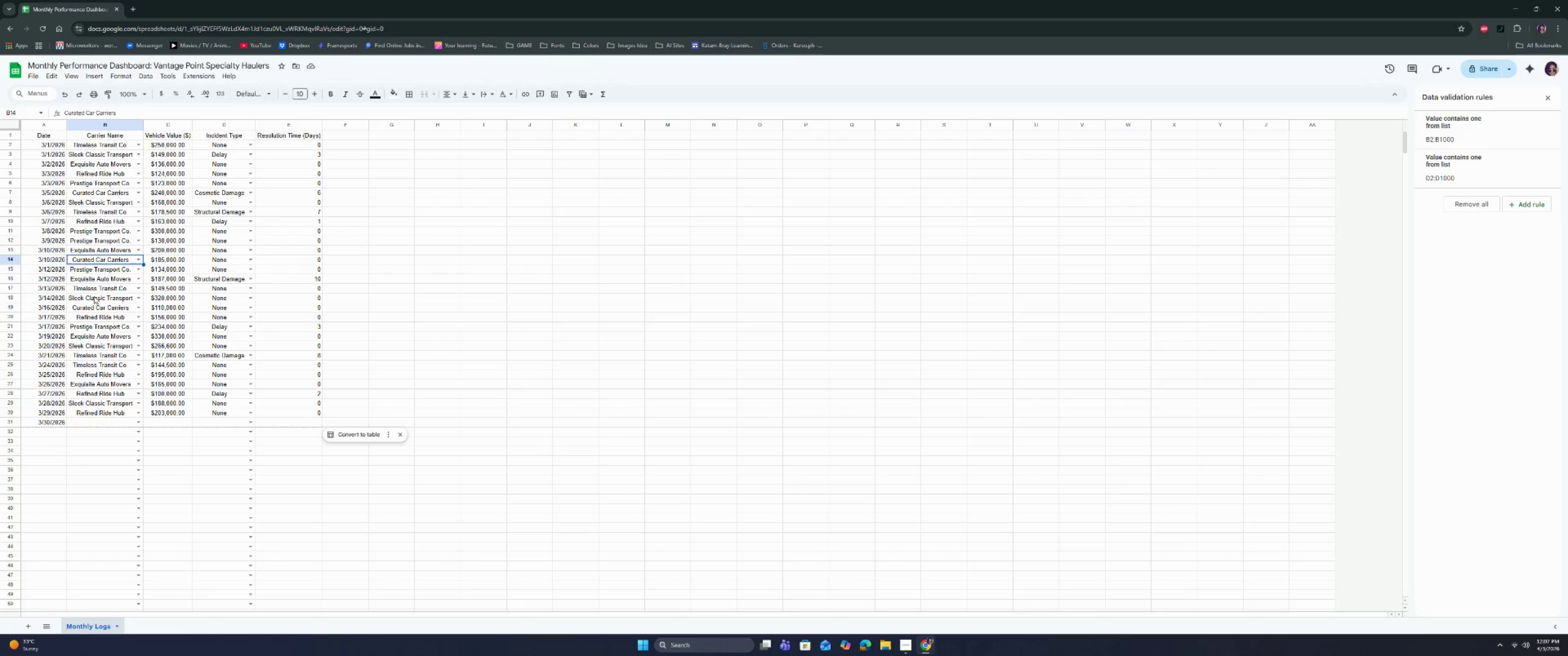 
left_click([91, 308])
 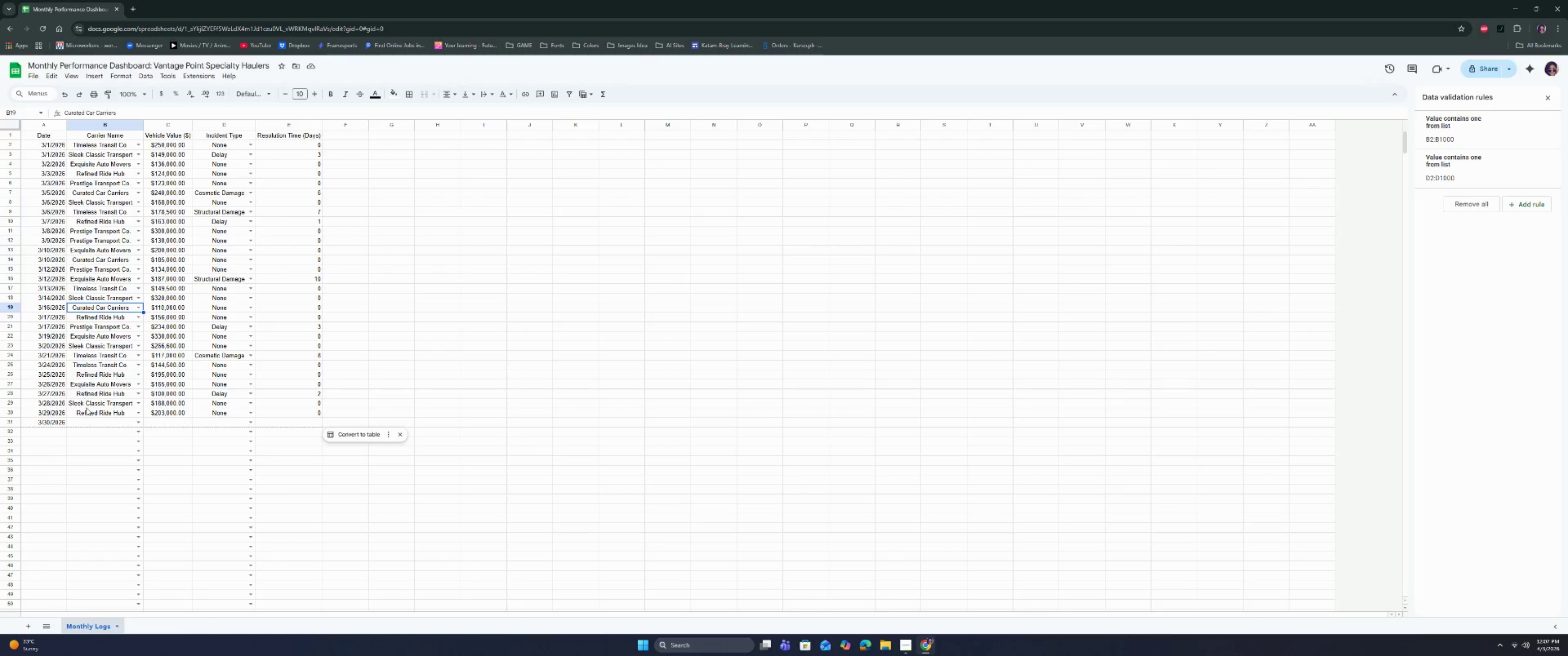 
left_click([91, 424])
 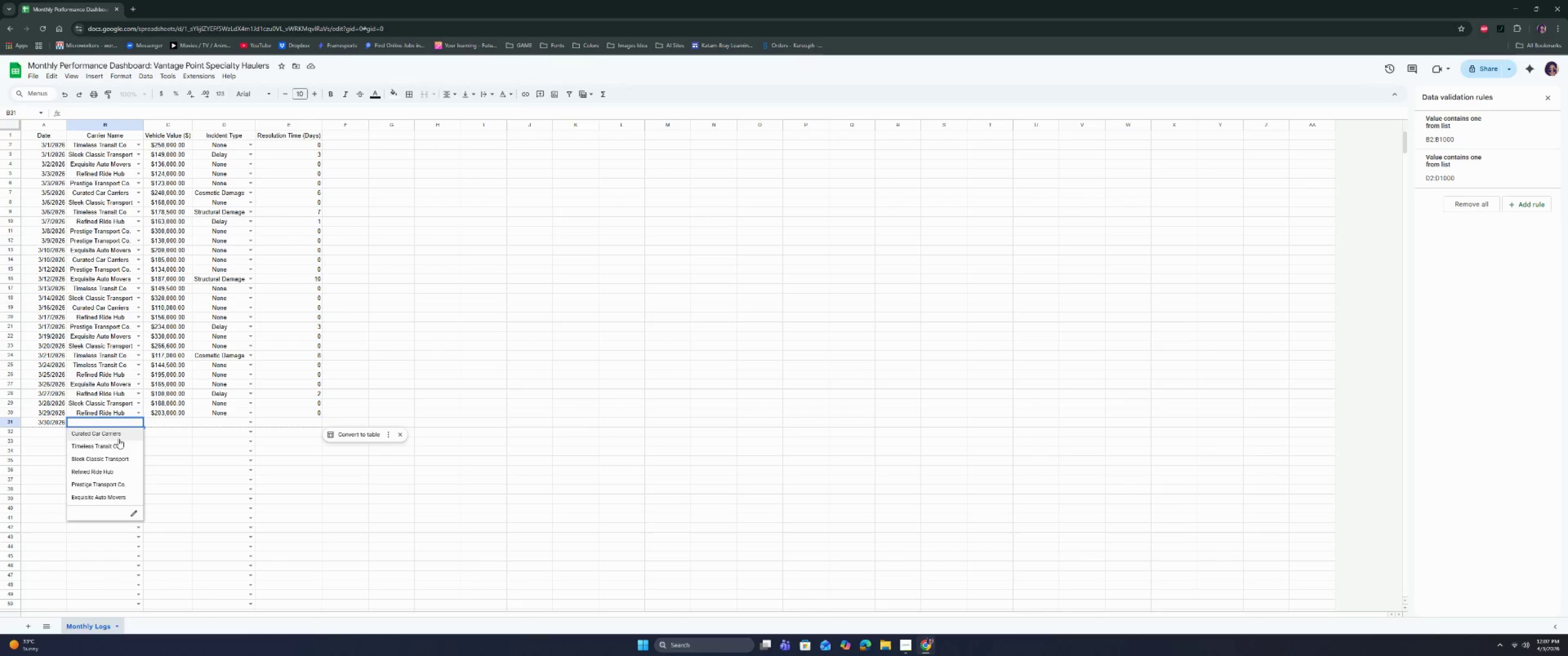 
double_click([164, 421])
 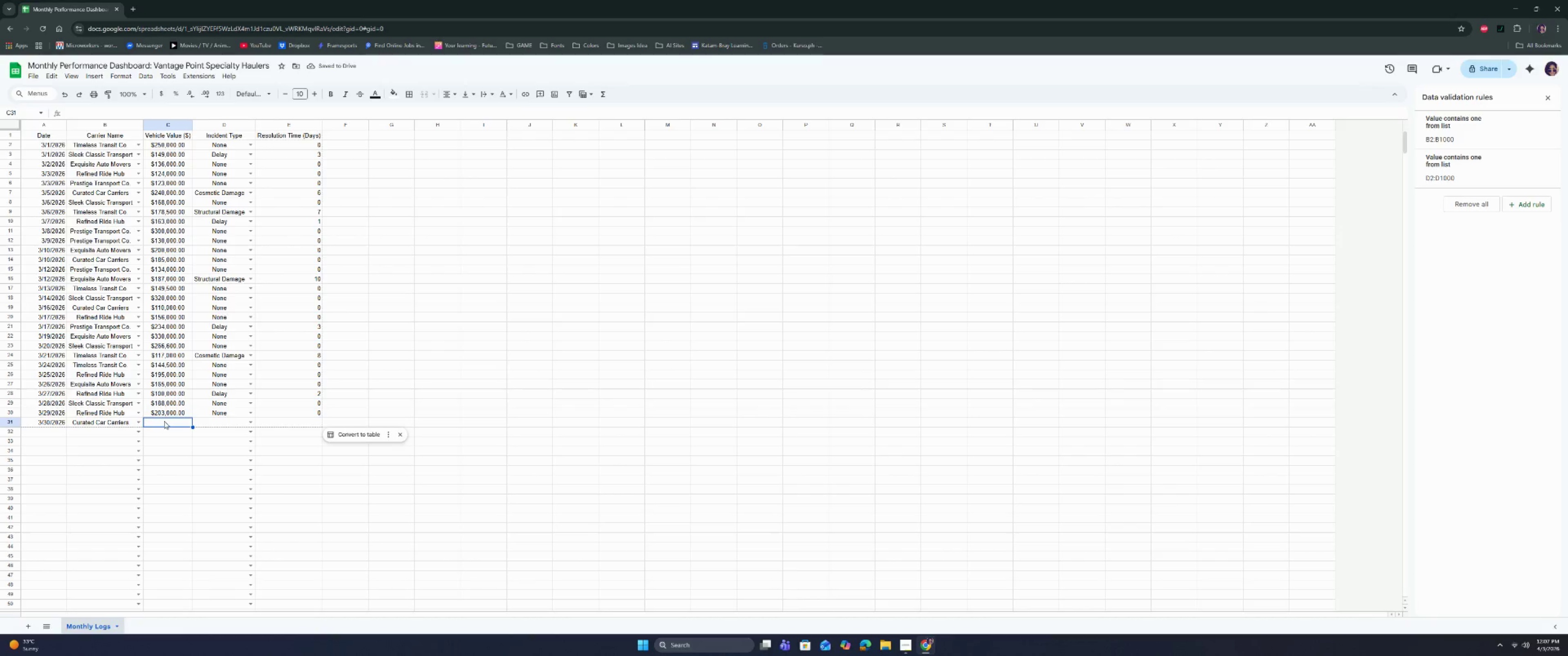 
type(2760)
key(Backspace)
type(500)
key(Tab)
 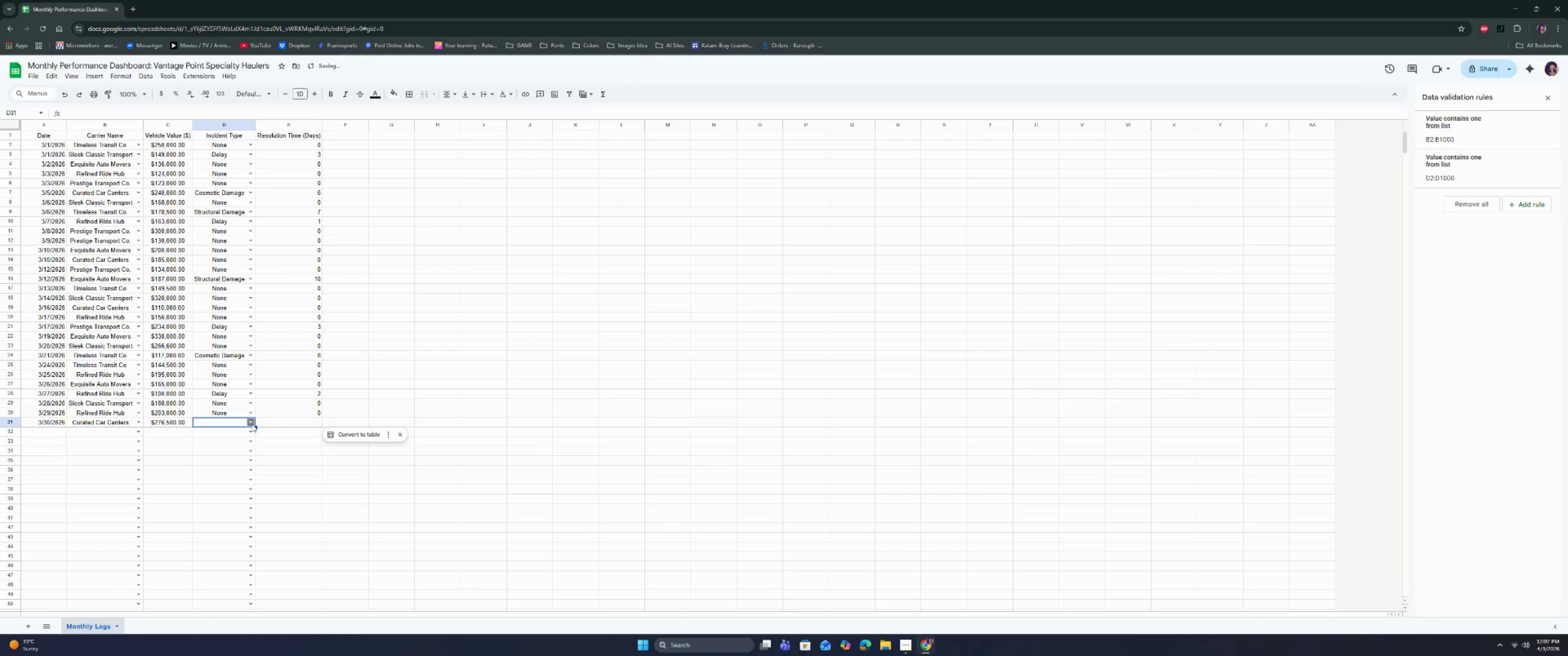 
double_click([237, 429])
 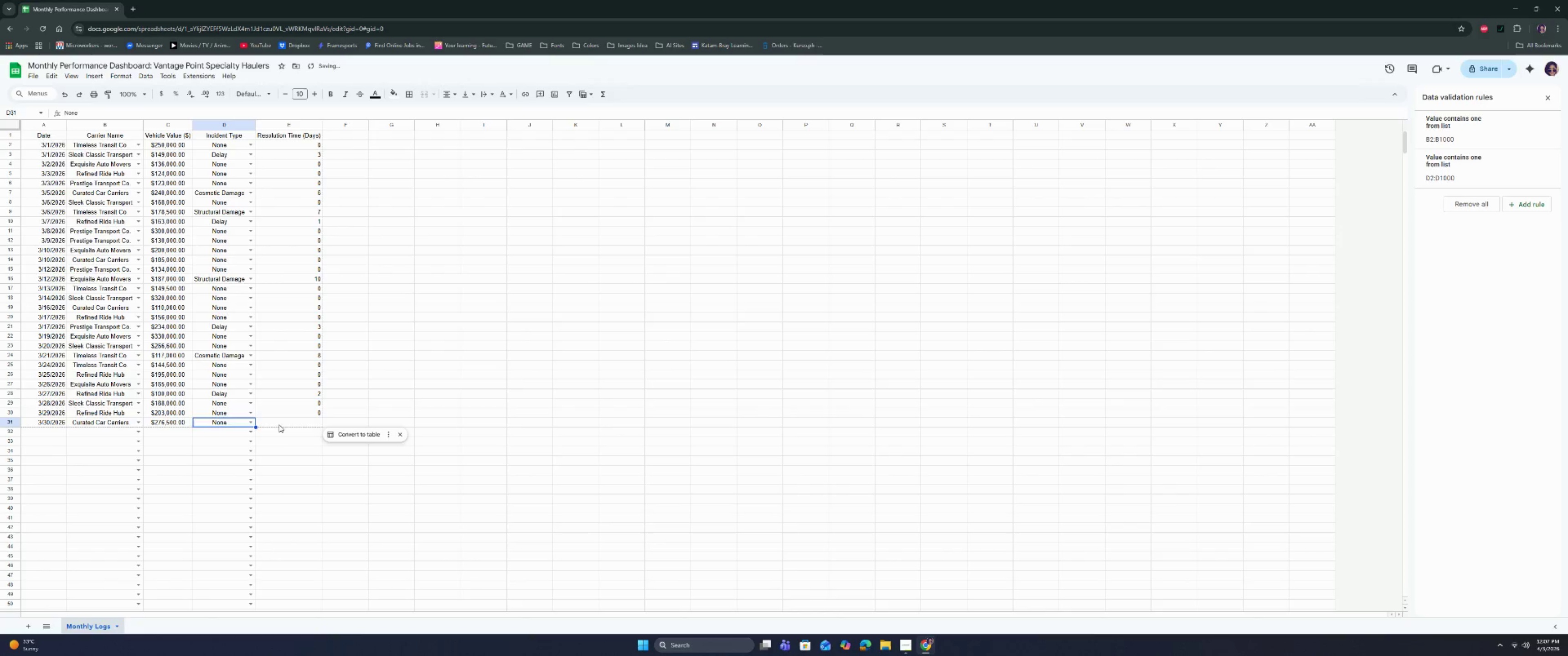 
triple_click([279, 425])
 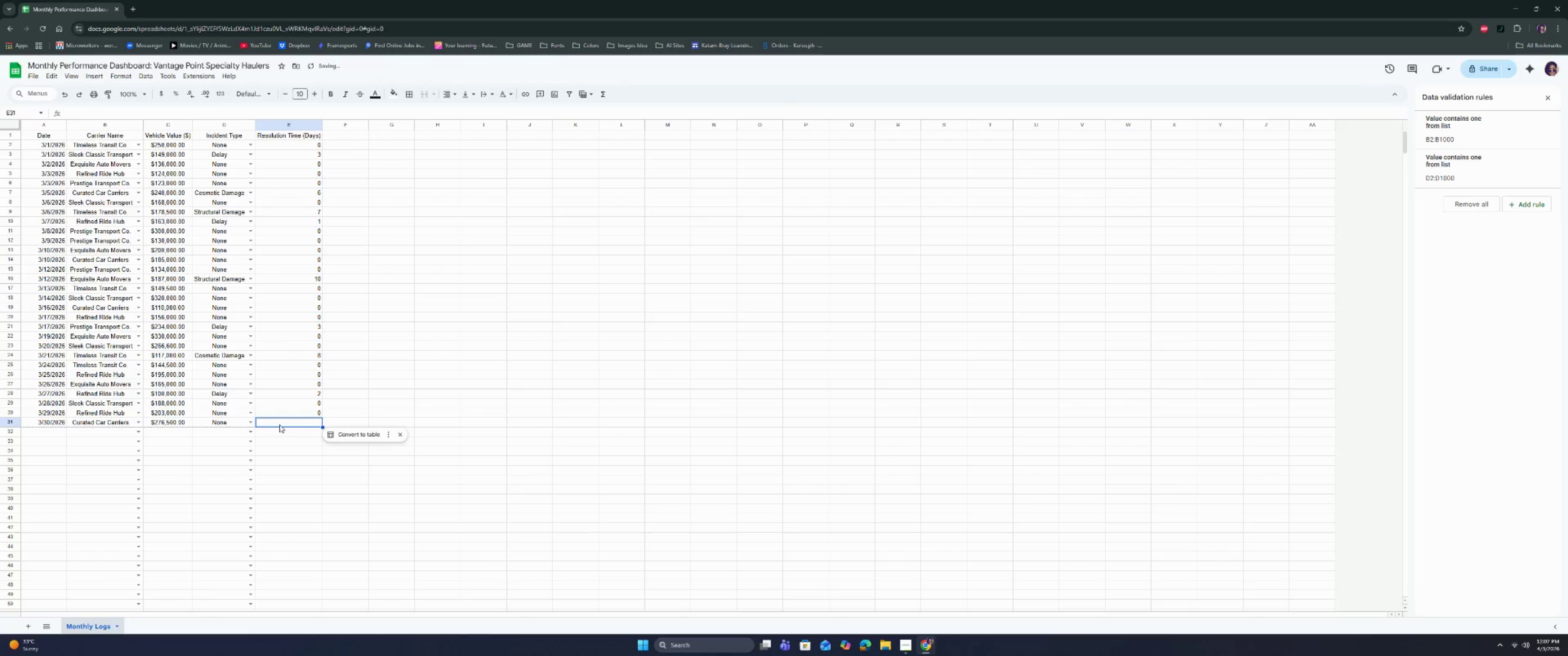 
key(0)
 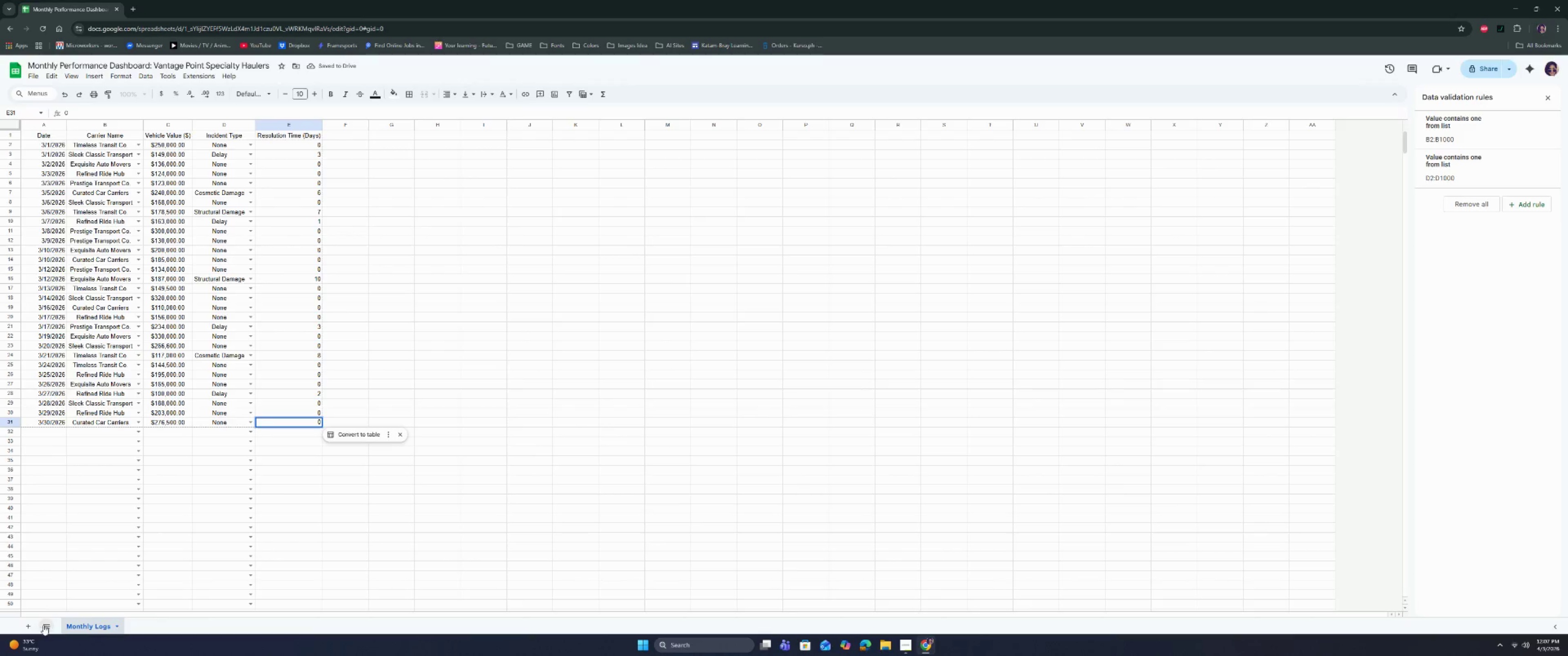 
left_click([28, 627])
 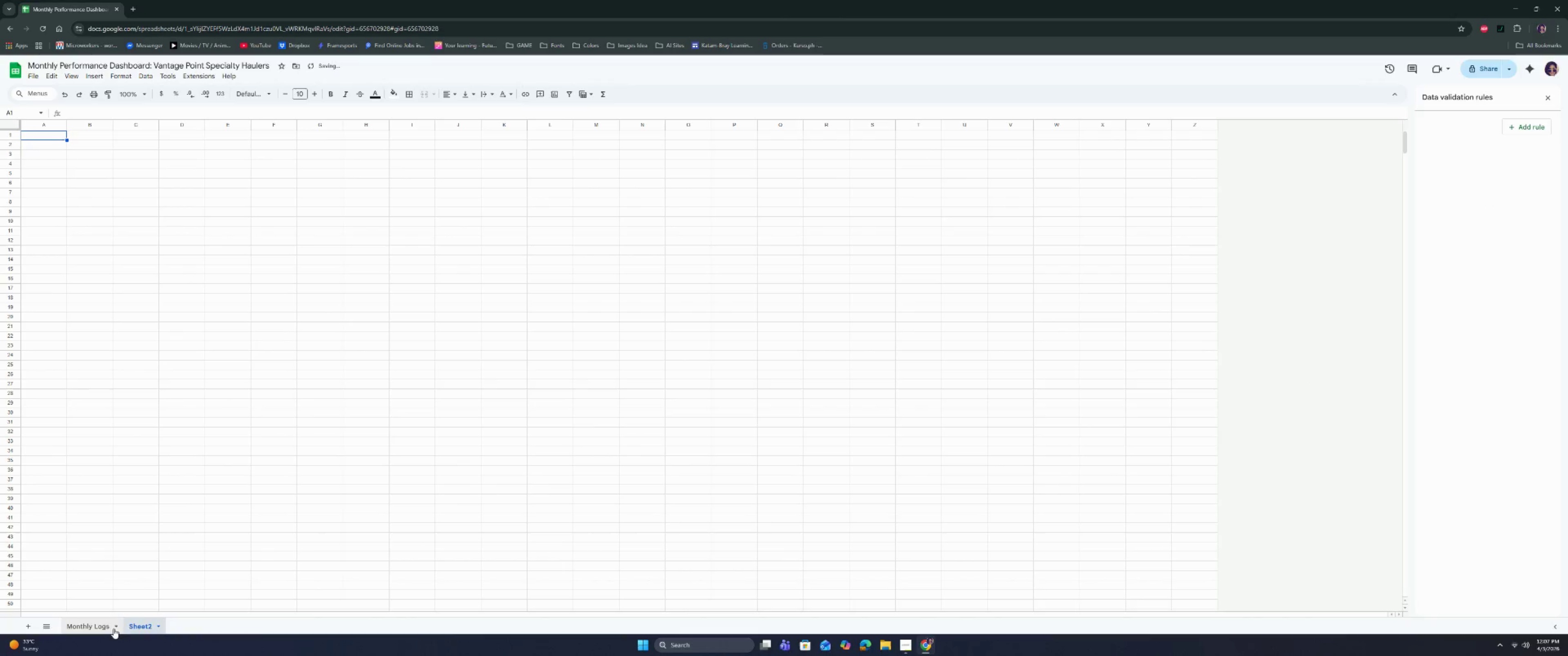 
left_click([134, 626])
 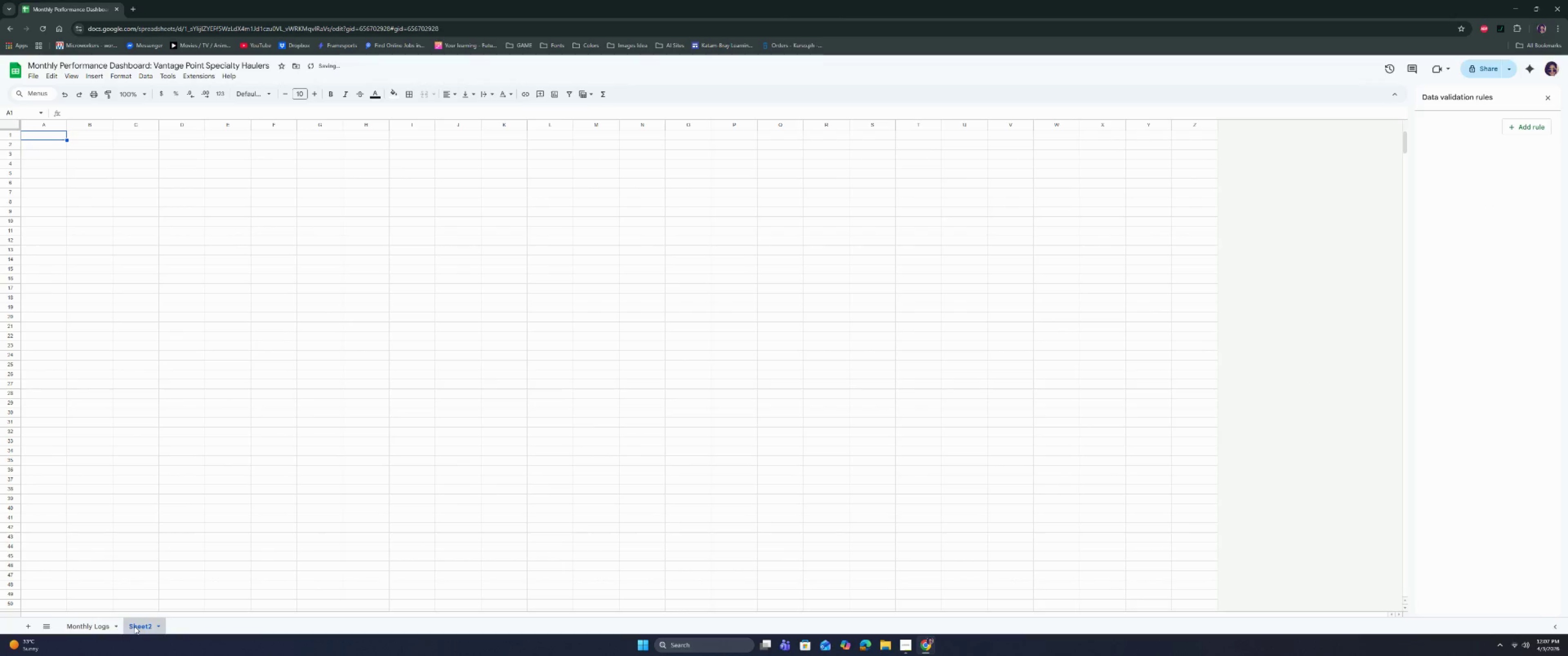 
double_click([134, 626])
 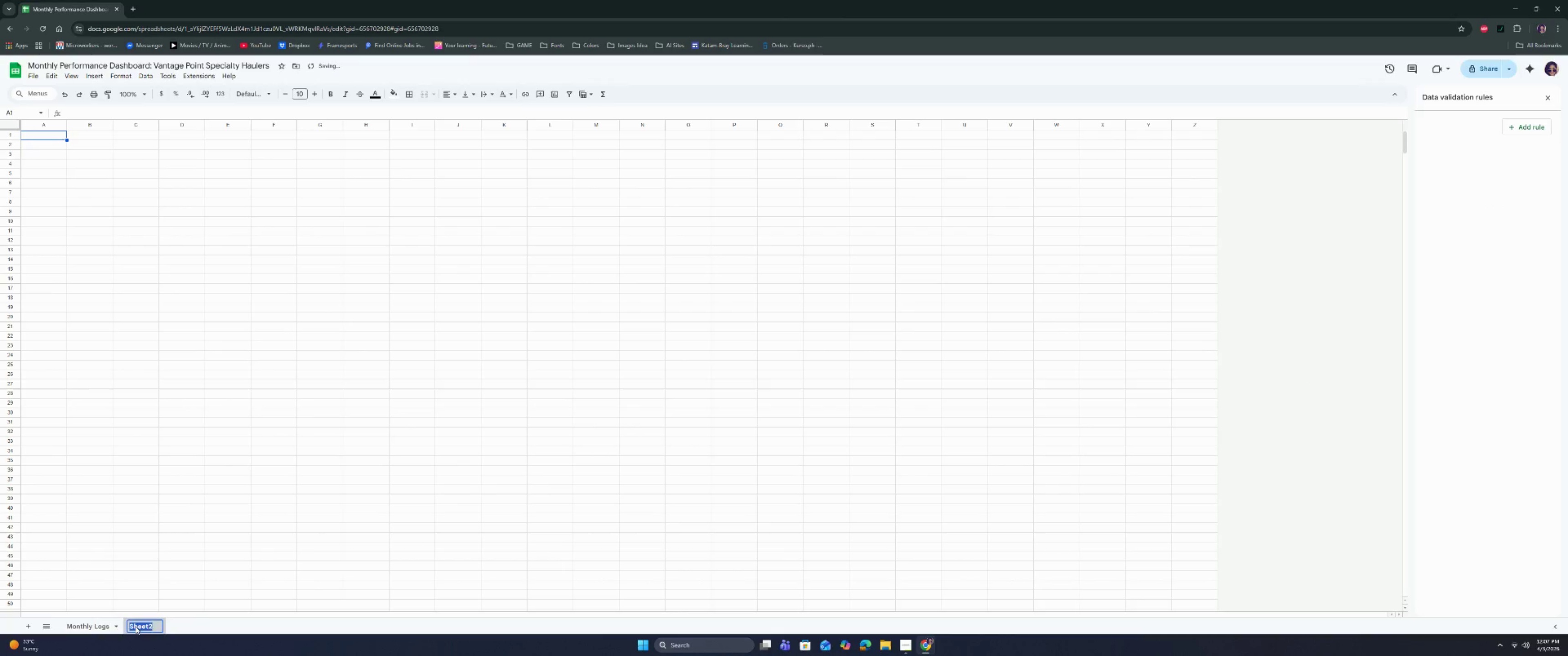 
type(Monthy)
key(Backspace)
type(ly Dashboard)
 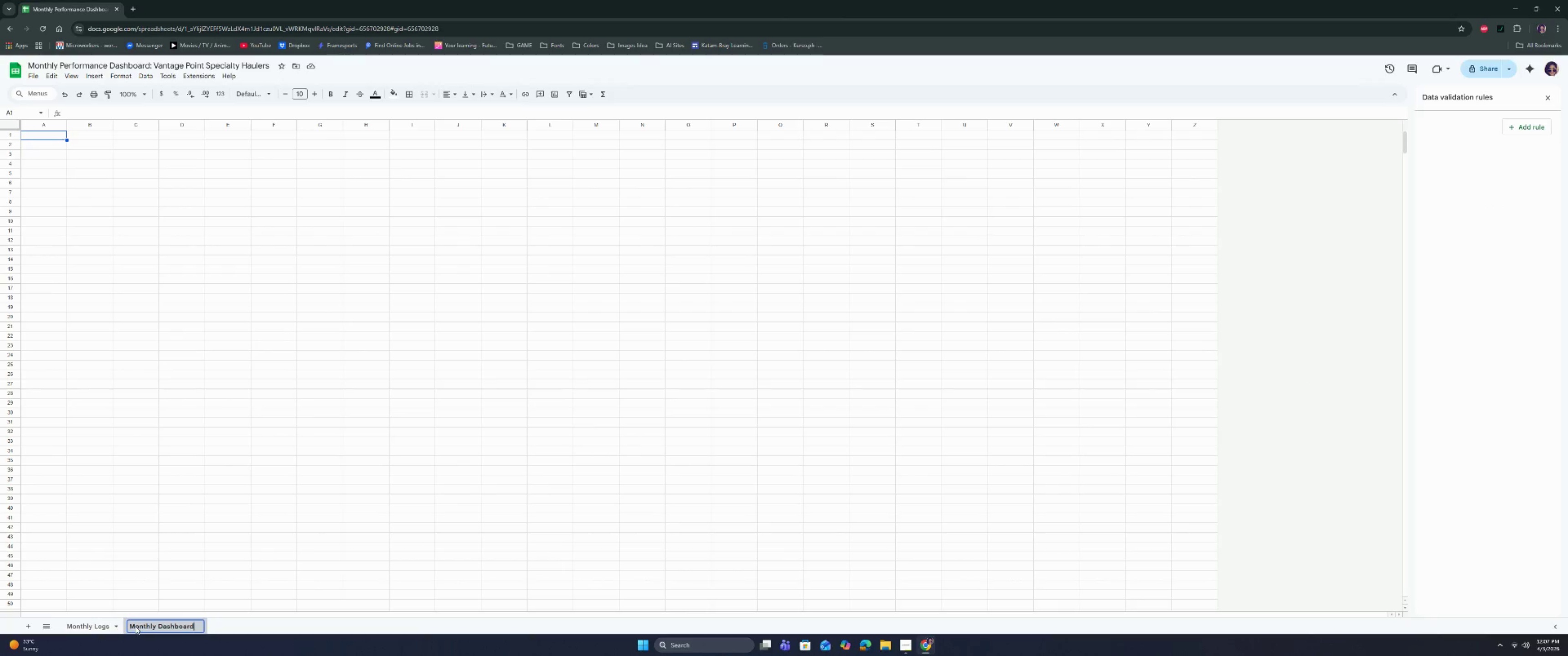 
key(Enter)
 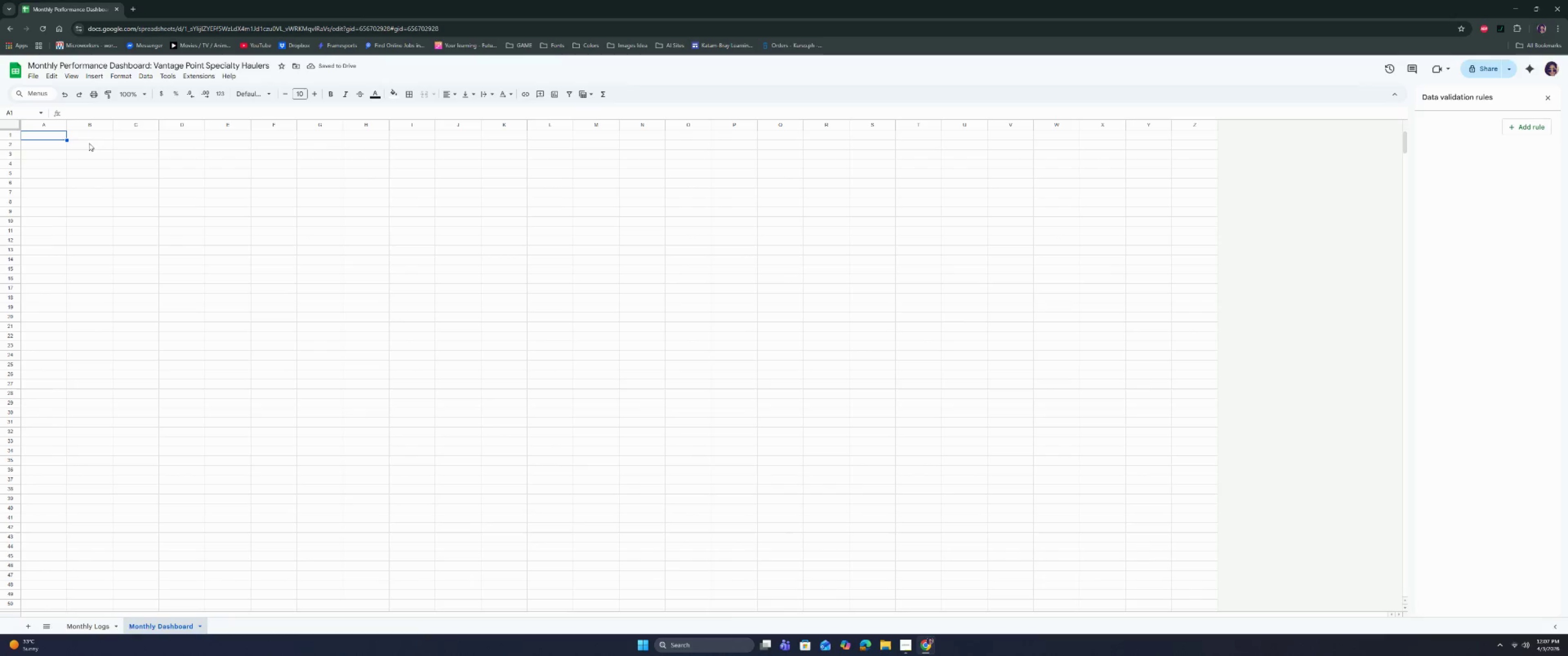 
right_click([41, 125])
 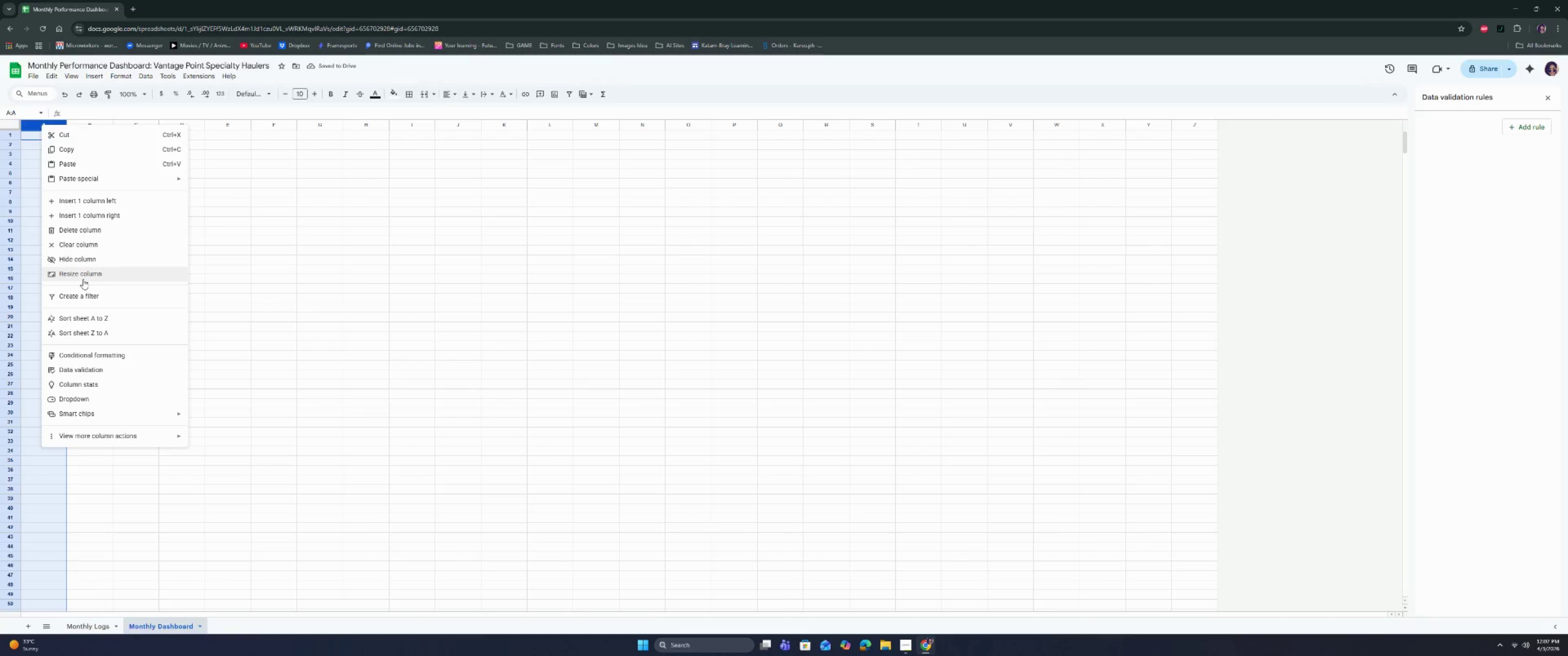 
left_click([83, 278])
 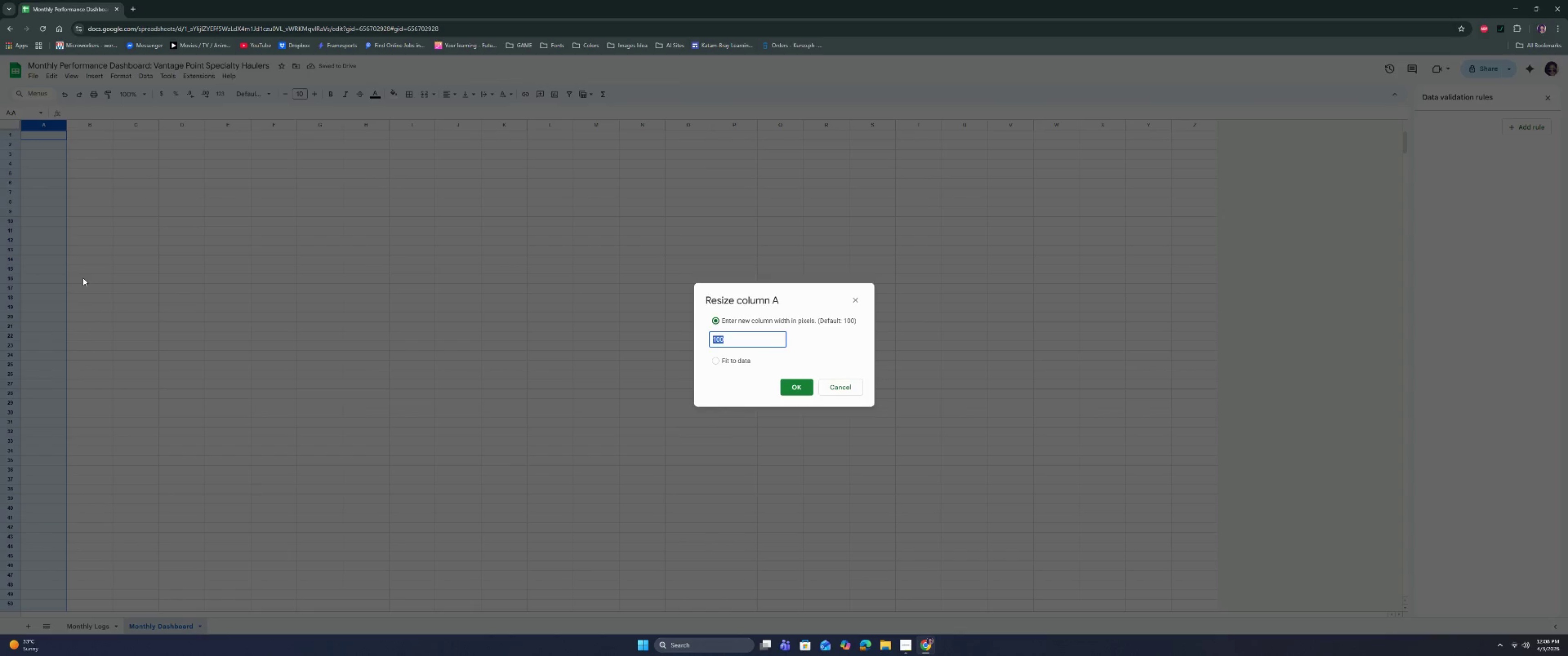 
type(20)
 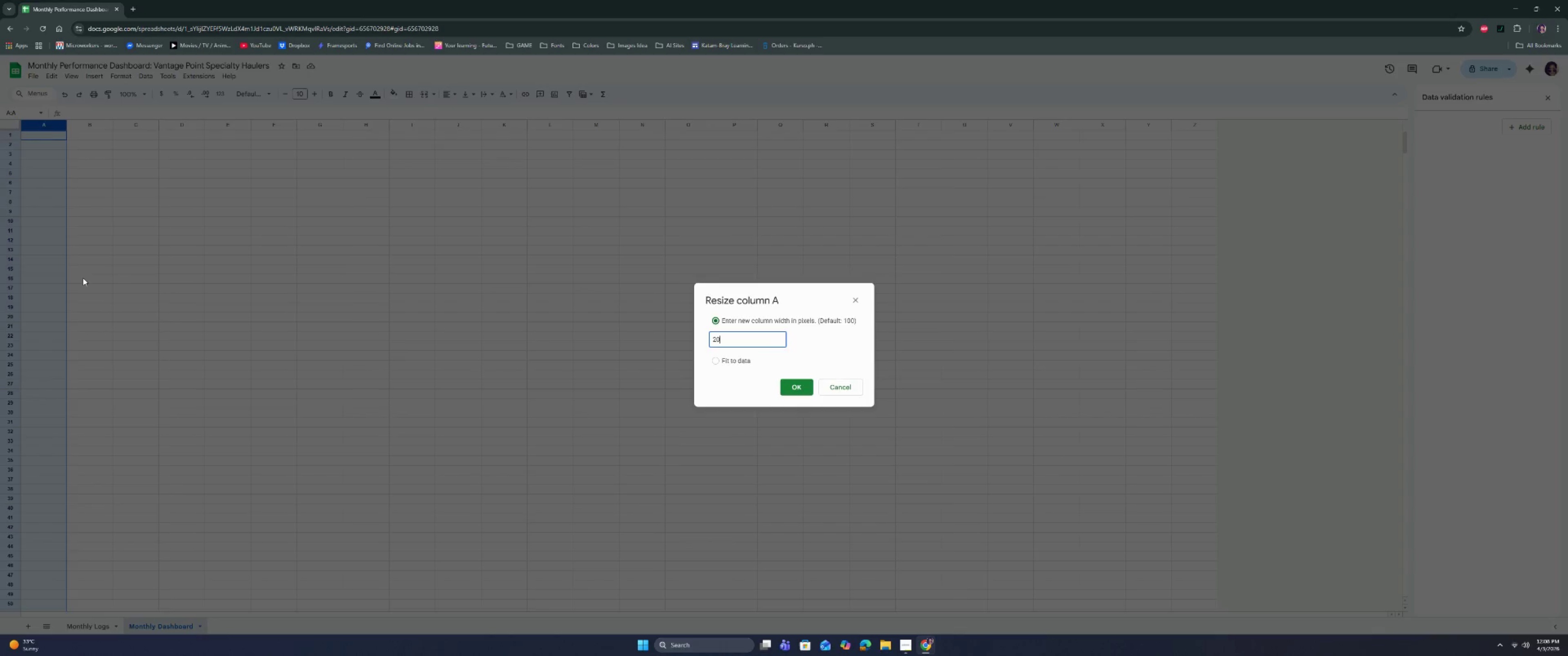 
key(Enter)
 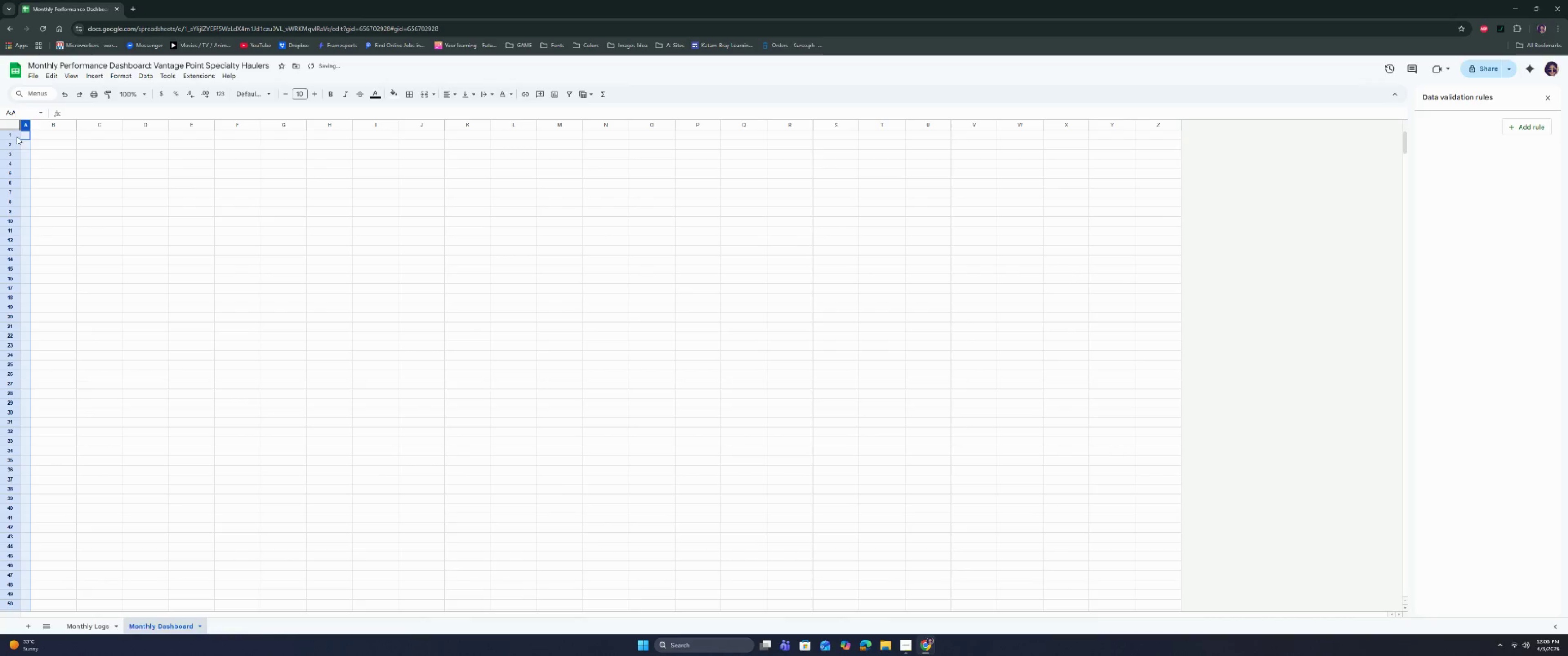 
left_click([12, 136])
 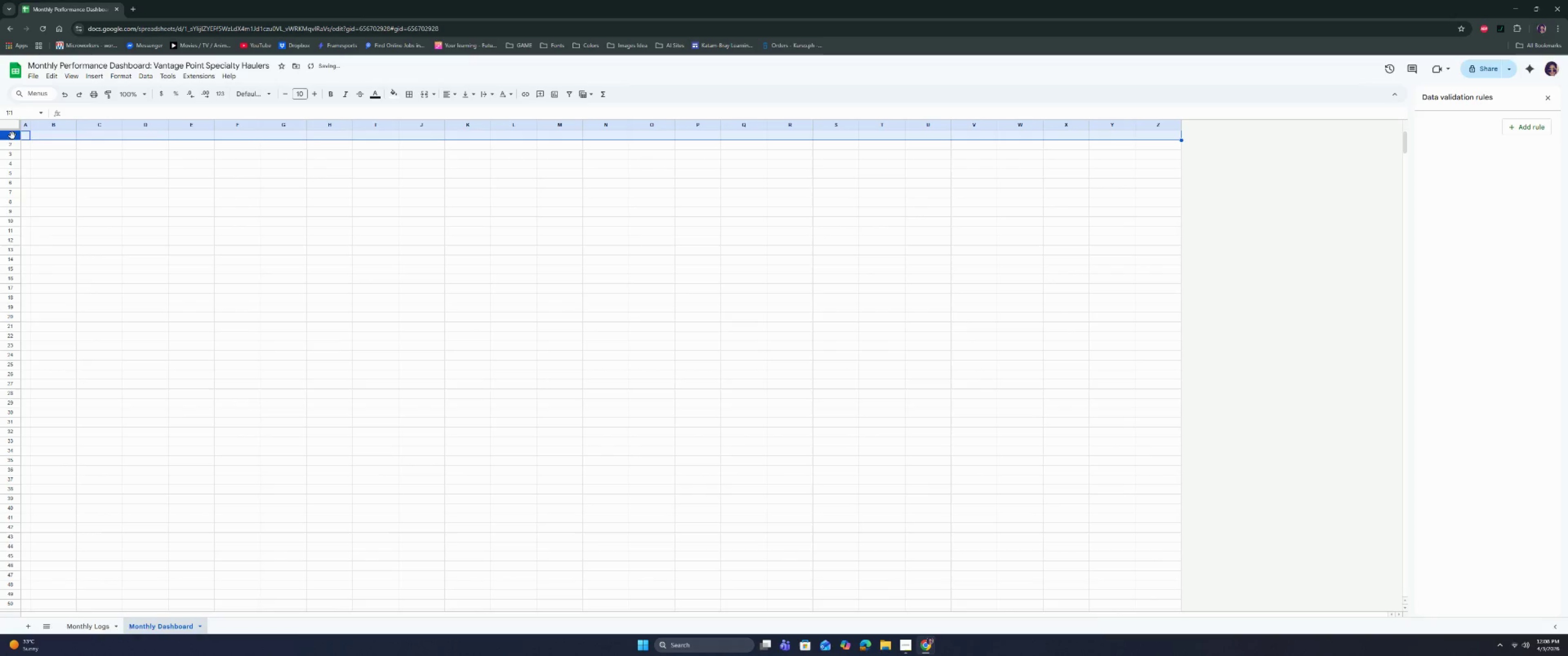 
right_click([12, 136])
 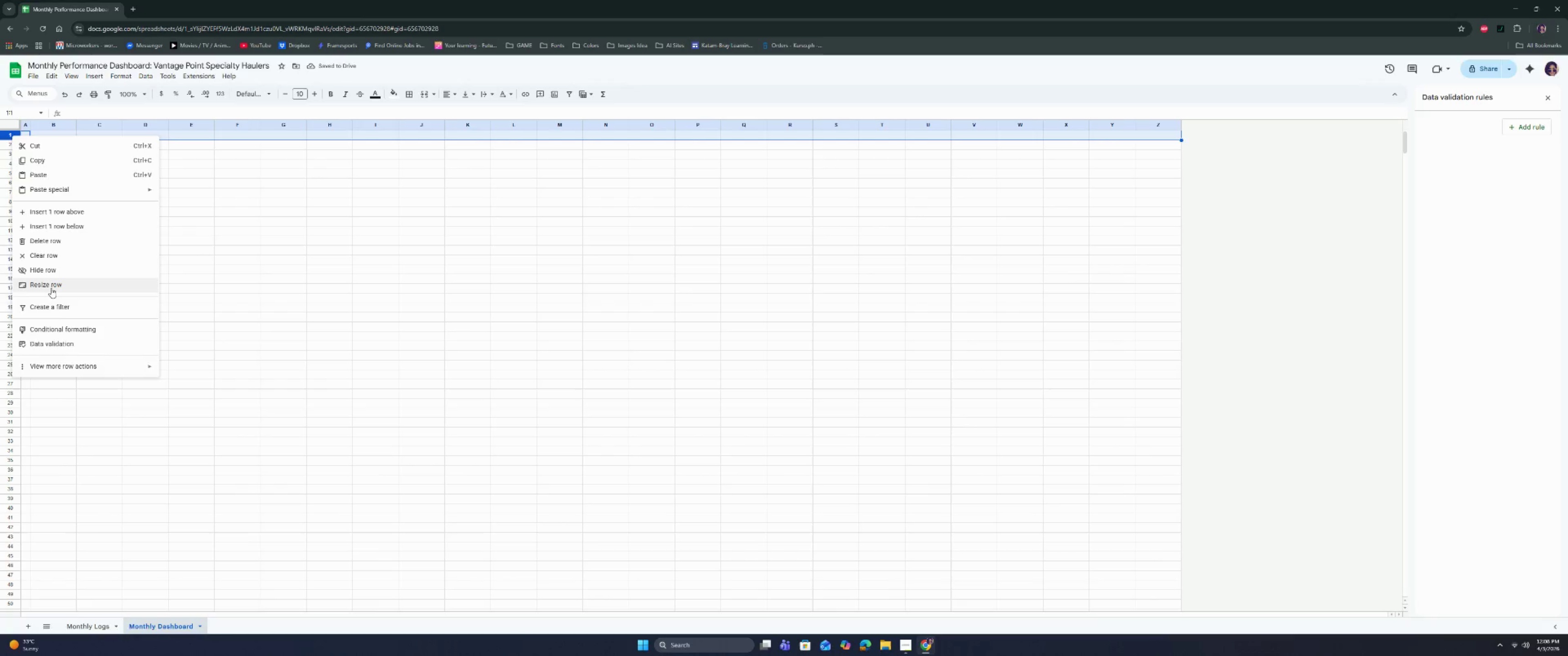 
left_click([51, 288])
 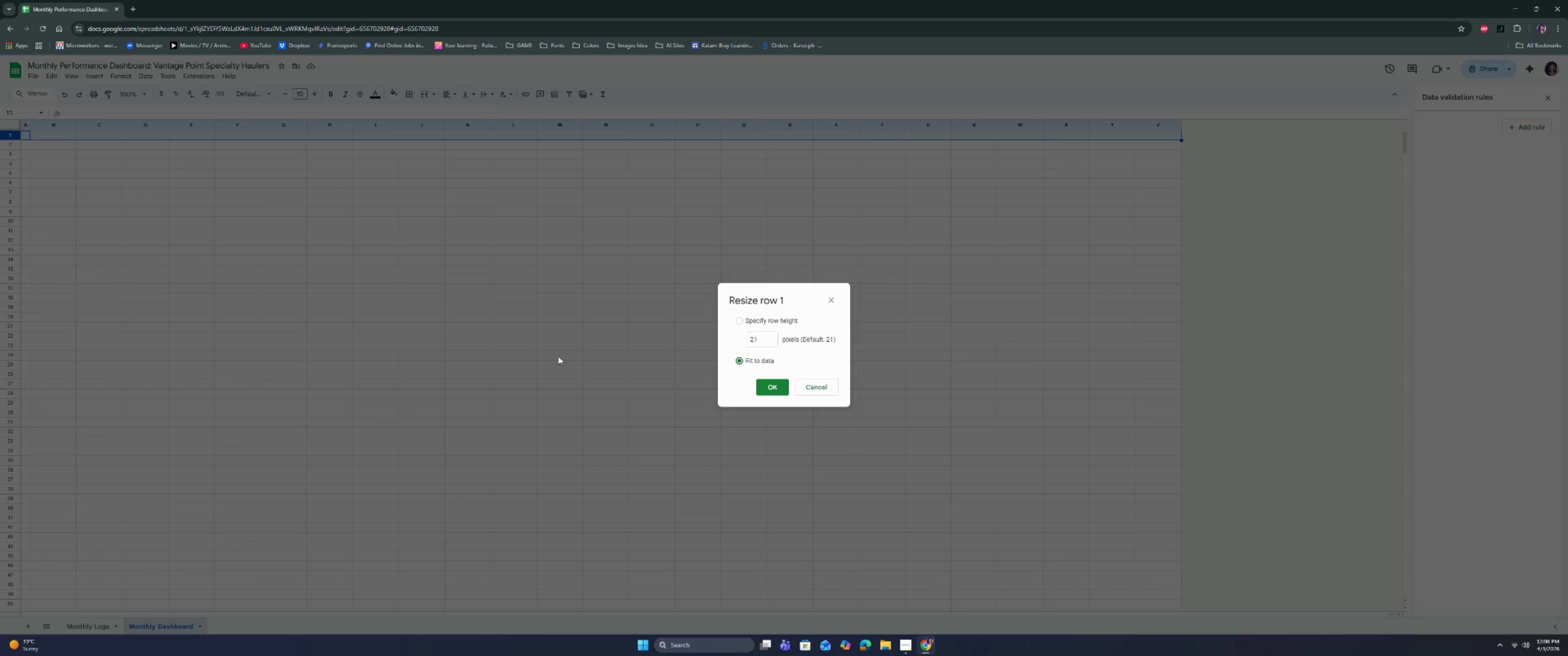 
double_click([771, 343])
 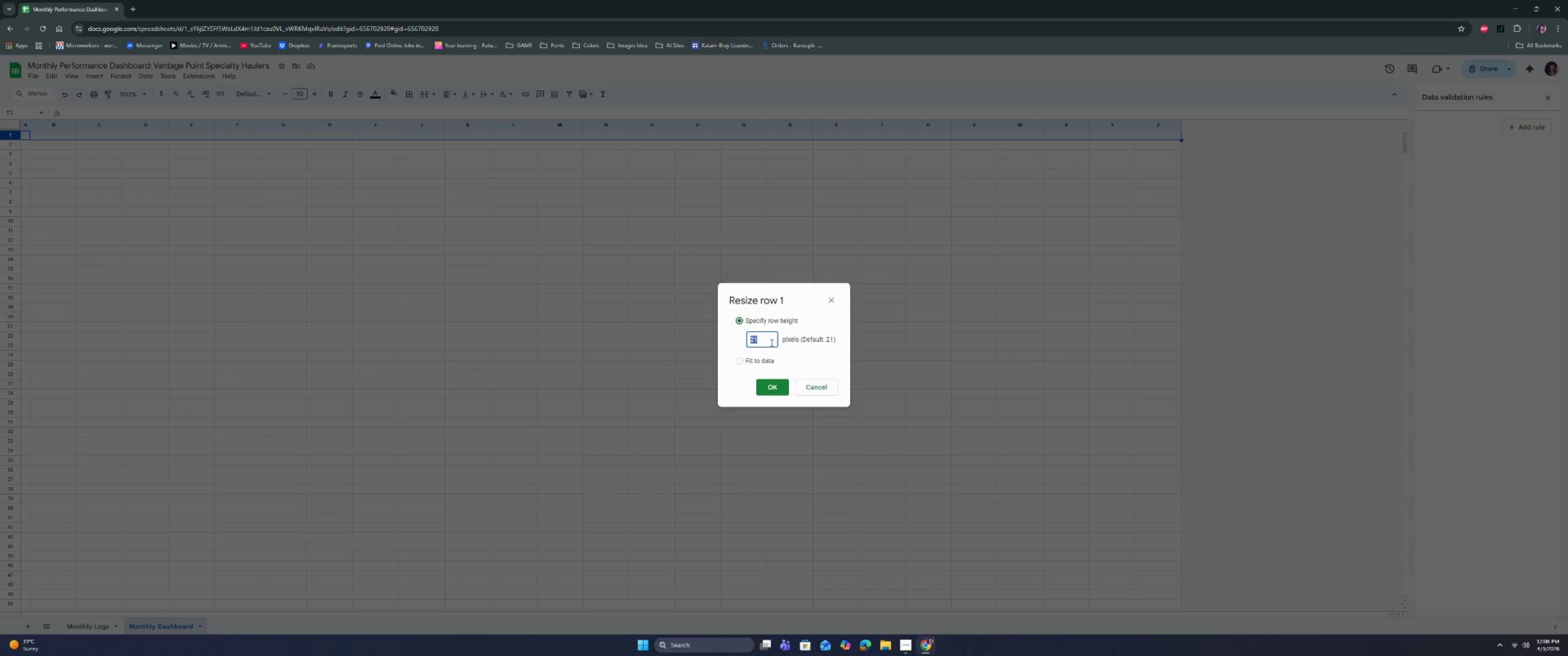 
triple_click([771, 343])
 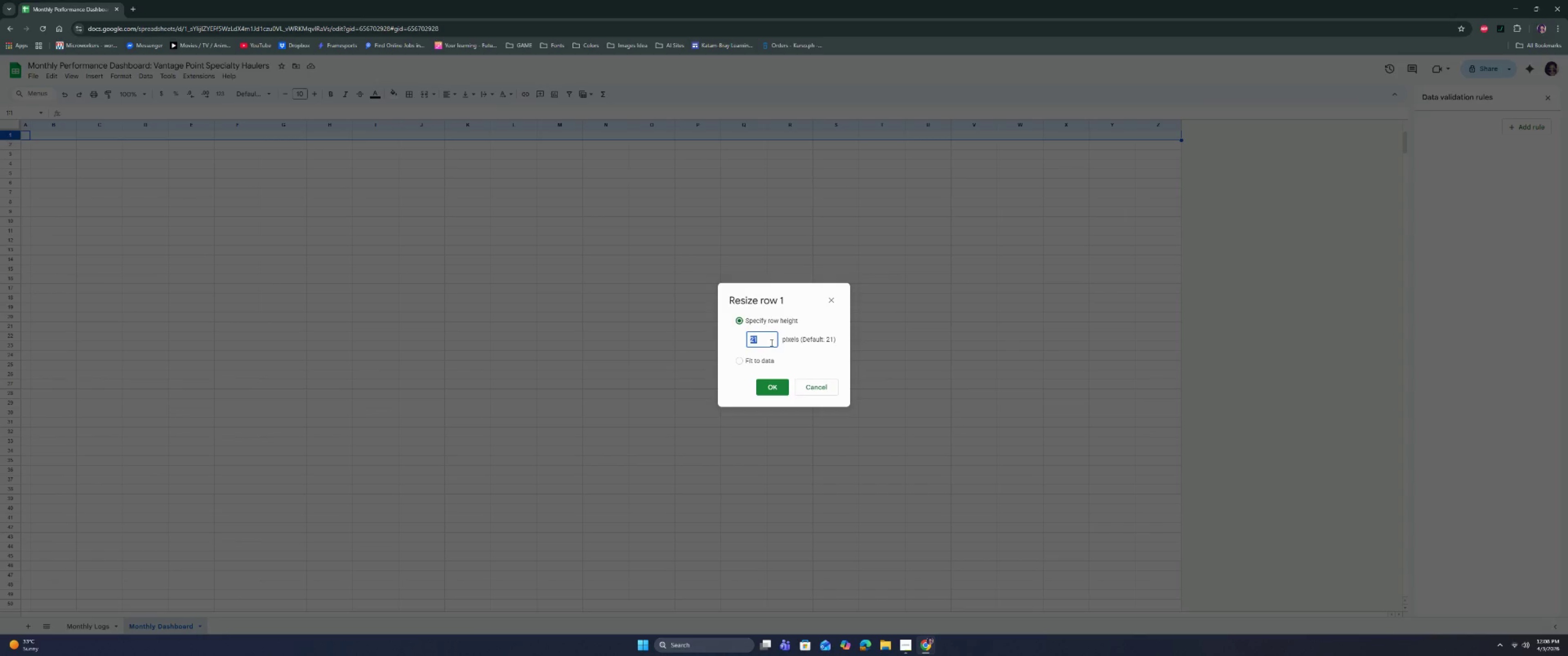 
wait(5.43)
 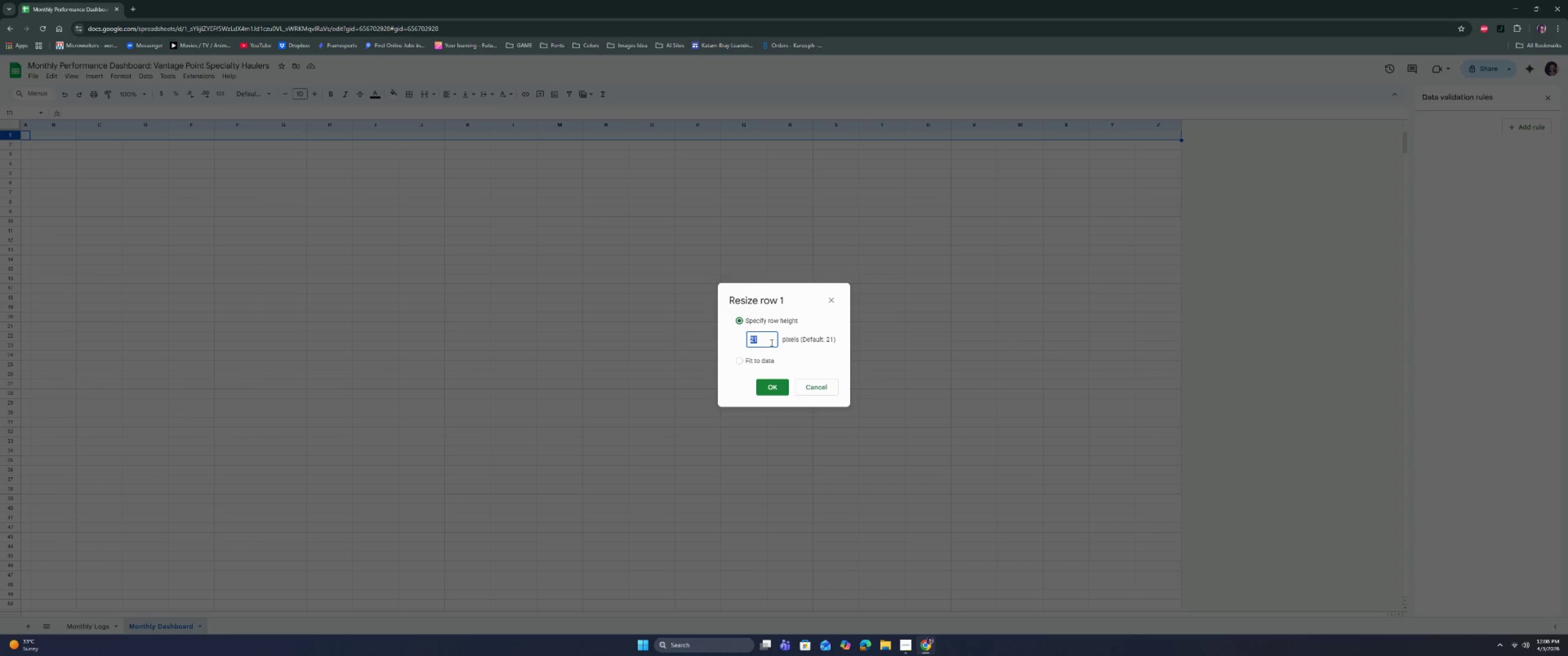 
type(20)
key(Backspace)
key(Backspace)
type(10)
 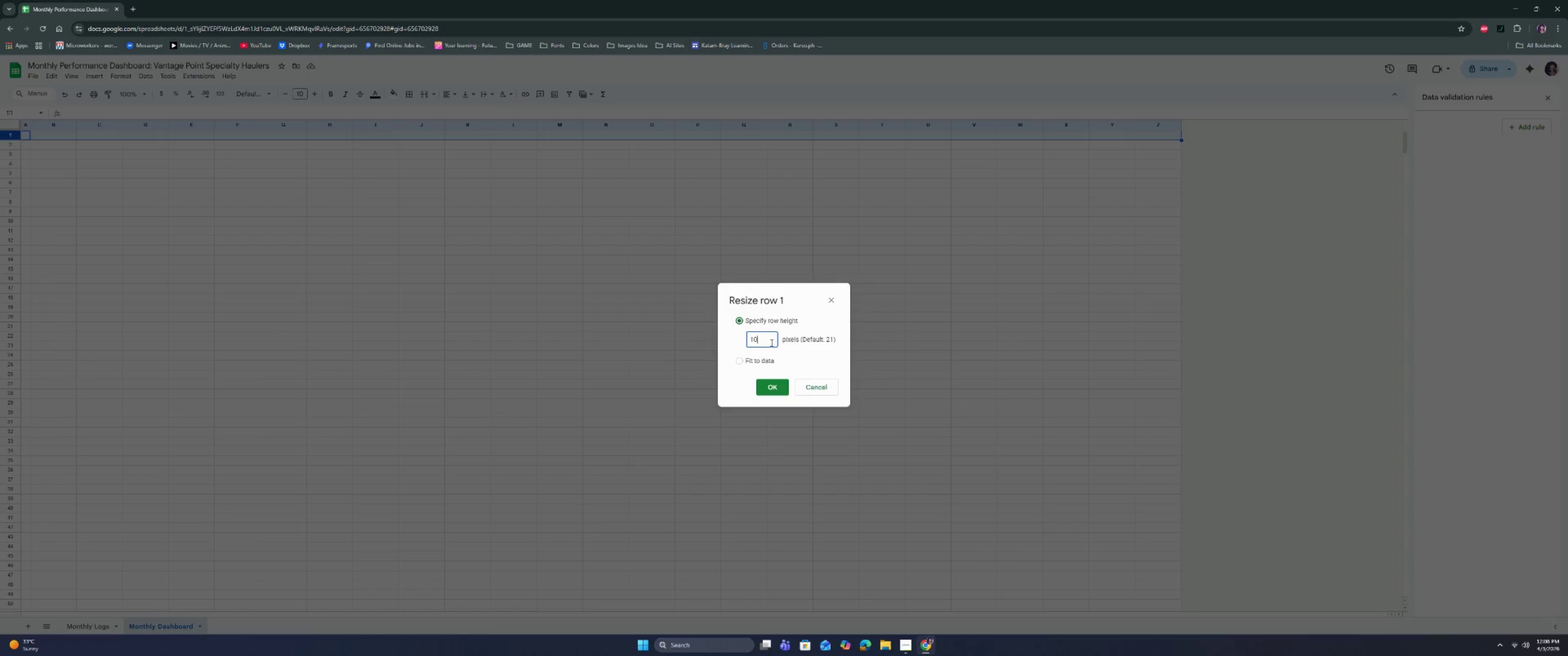 
key(Enter)
 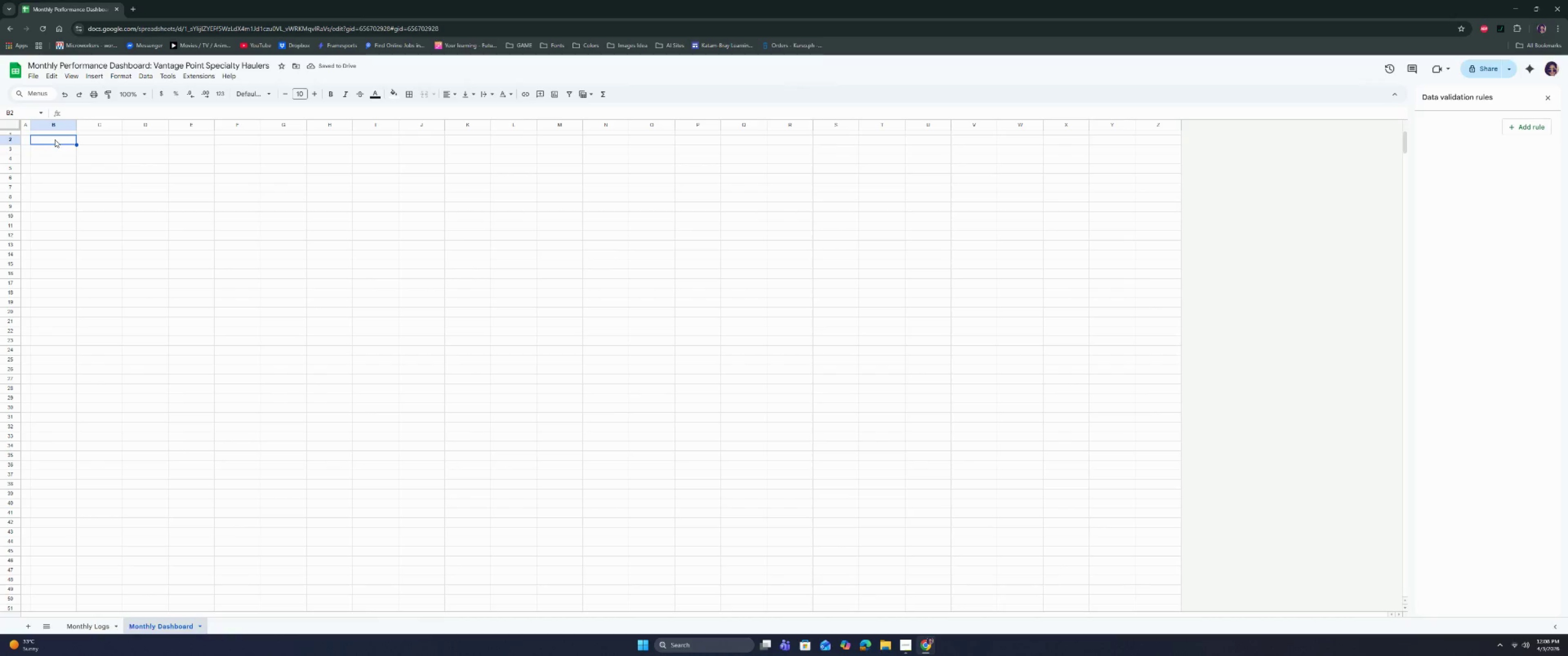 
left_click([13, 138])
 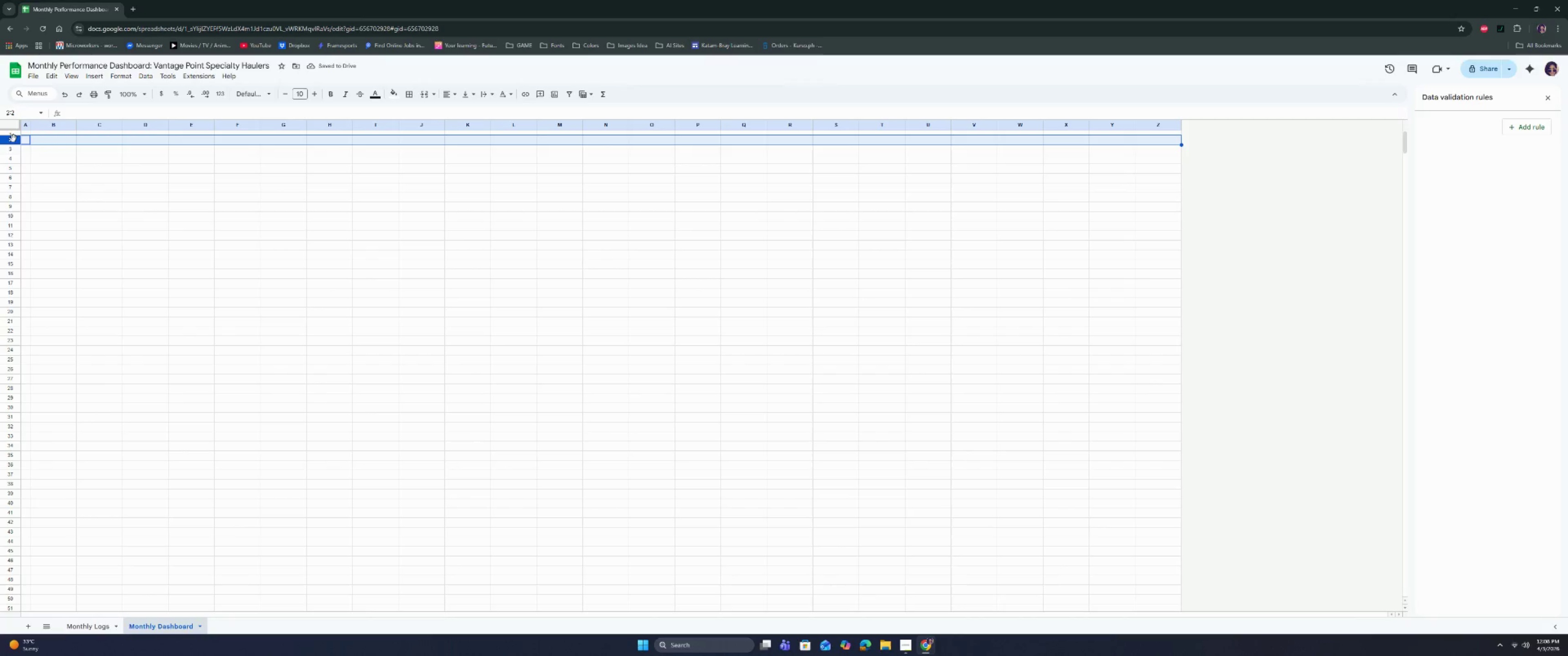 
right_click([13, 138])
 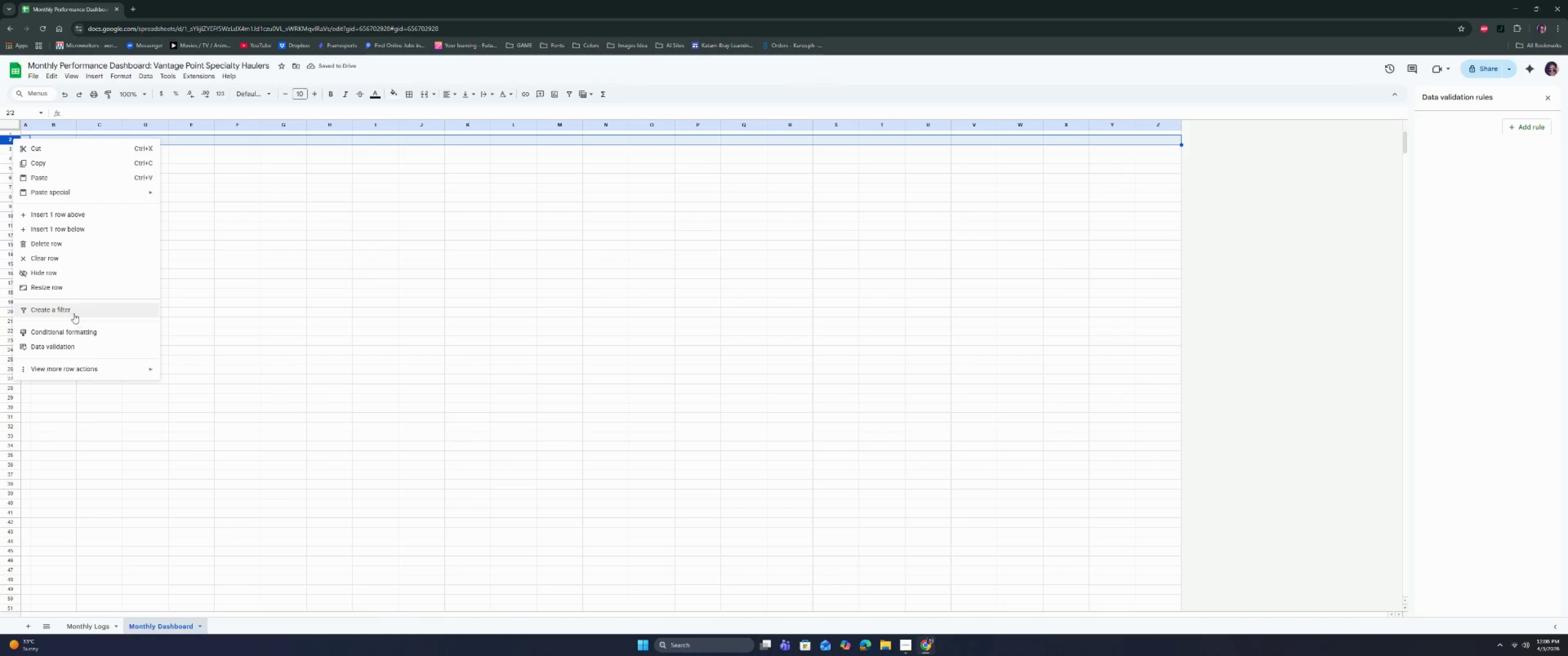 
left_click([63, 287])
 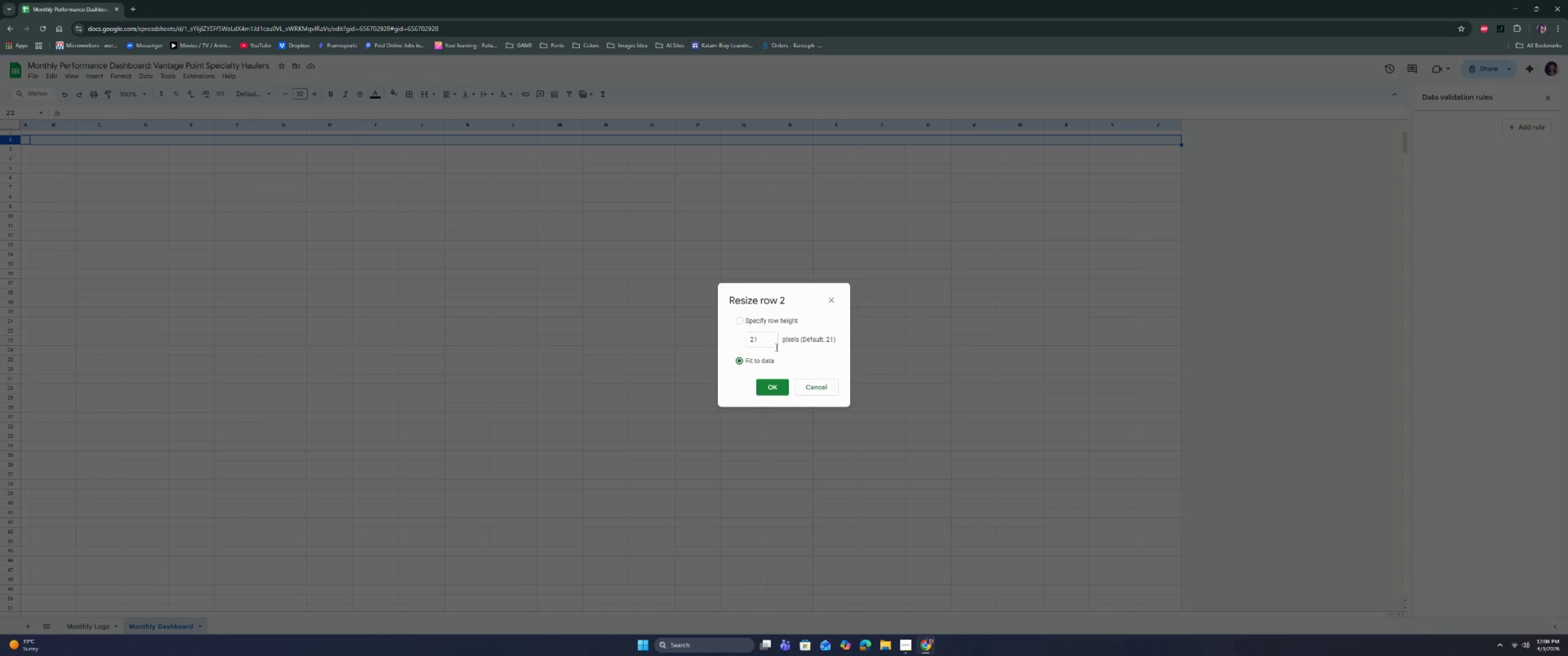 
double_click([748, 334])
 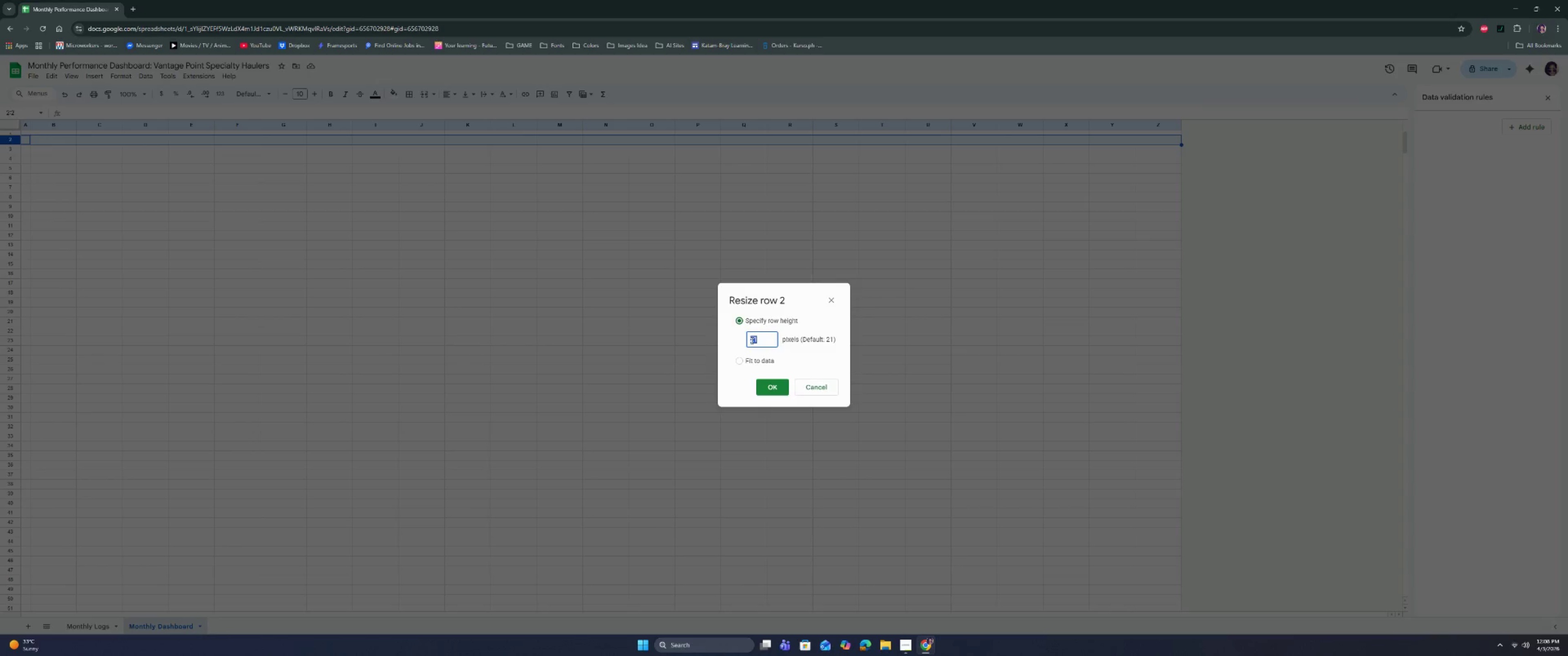 
triple_click([751, 340])
 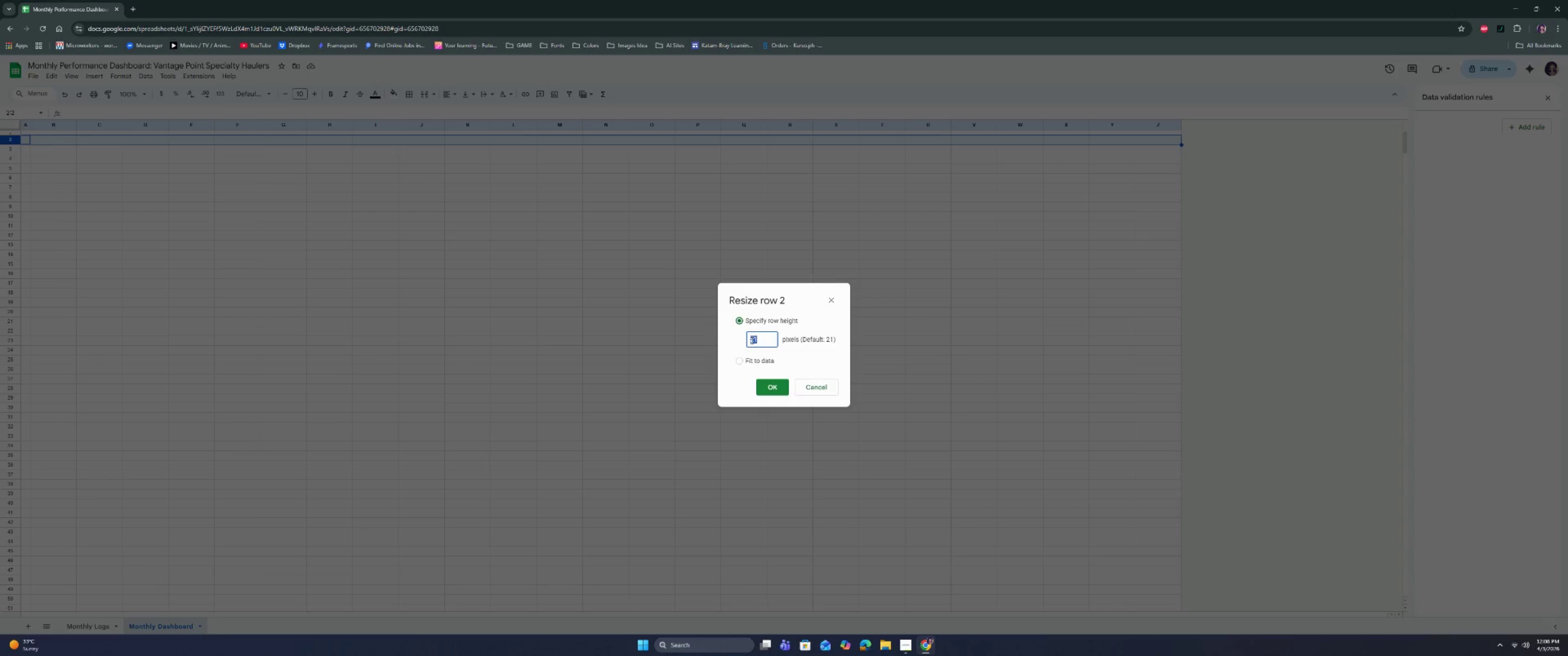 
key(Backspace)
 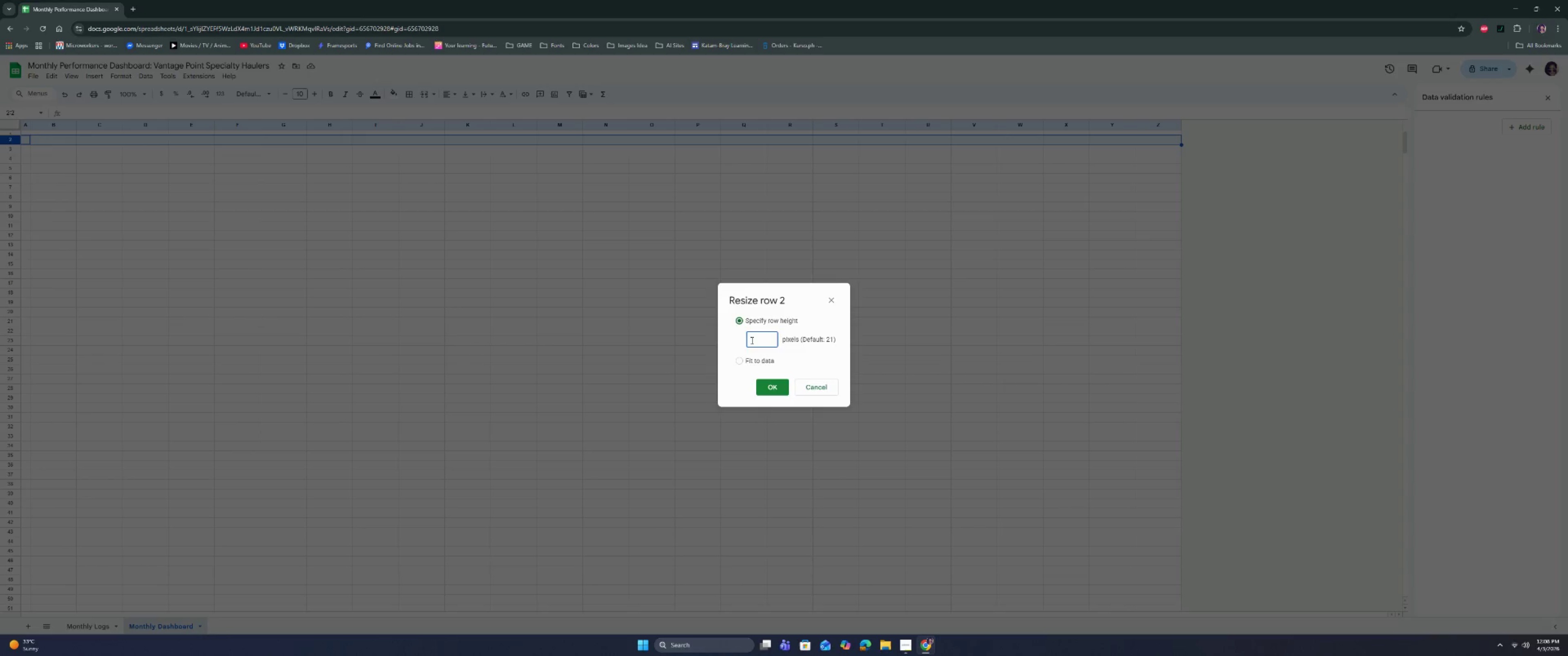 
wait(12.87)
 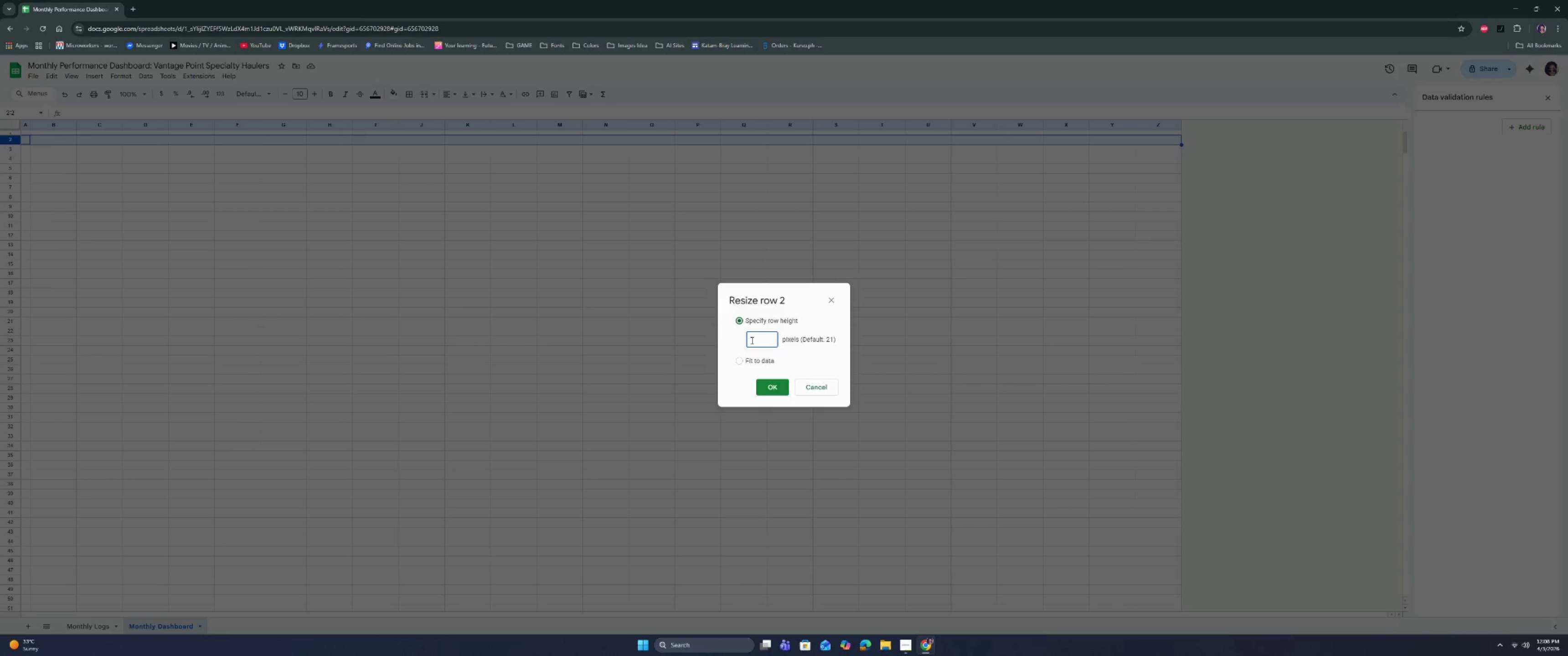 
type(3)
key(Backspace)
type(40)
 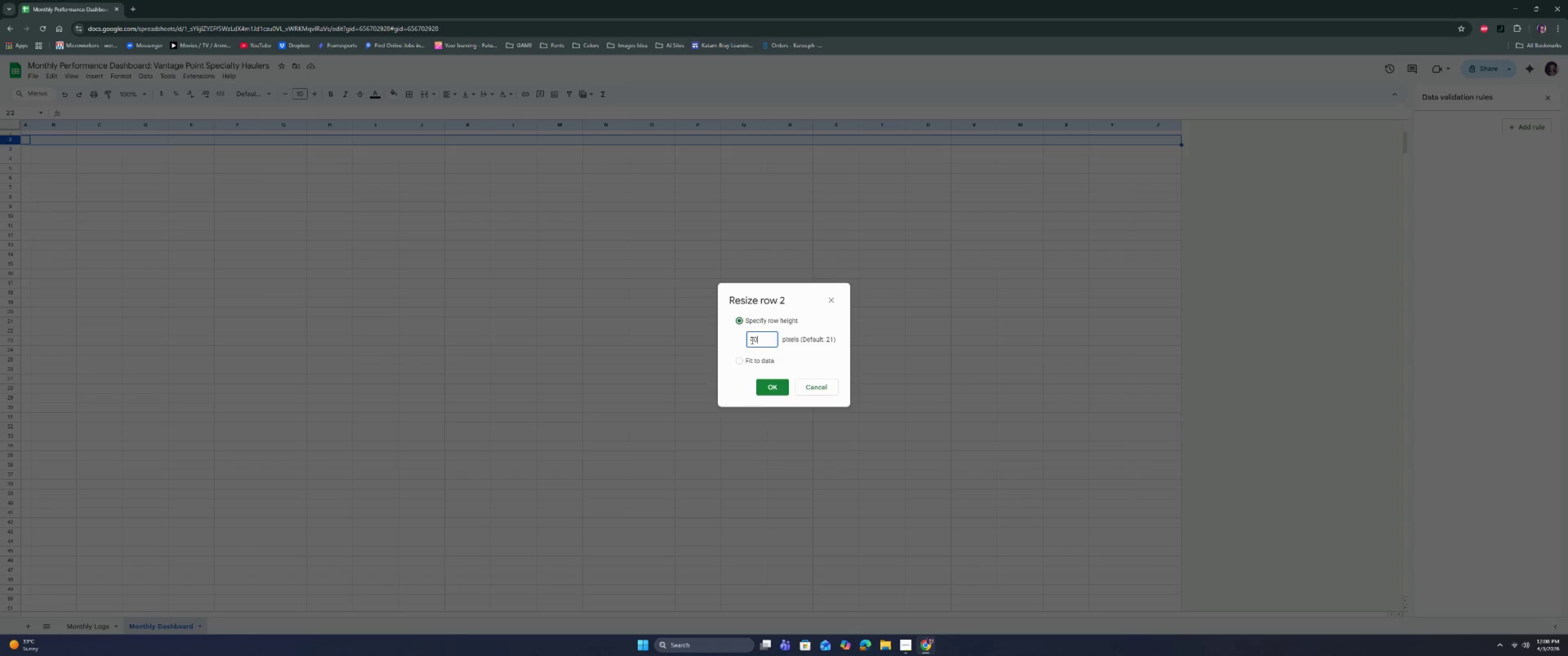 
key(Enter)
 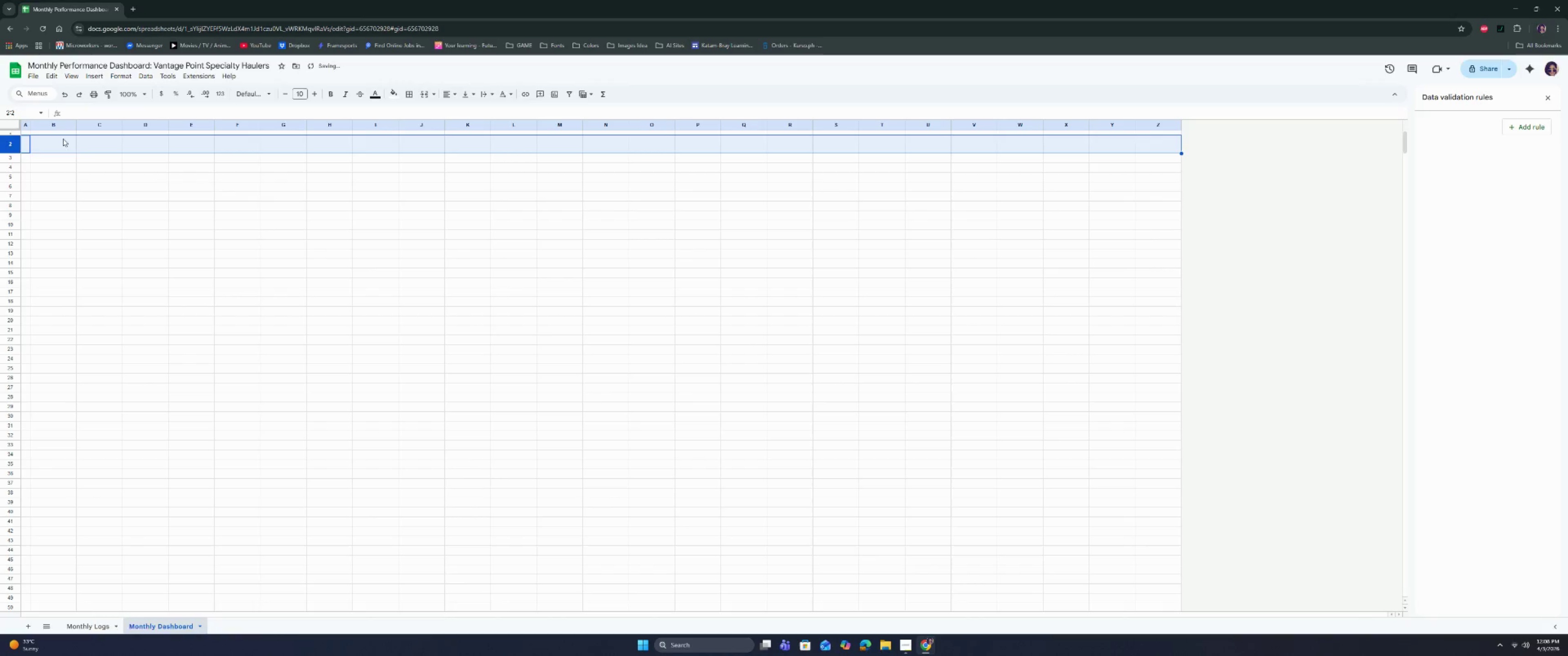 
right_click([6, 147])
 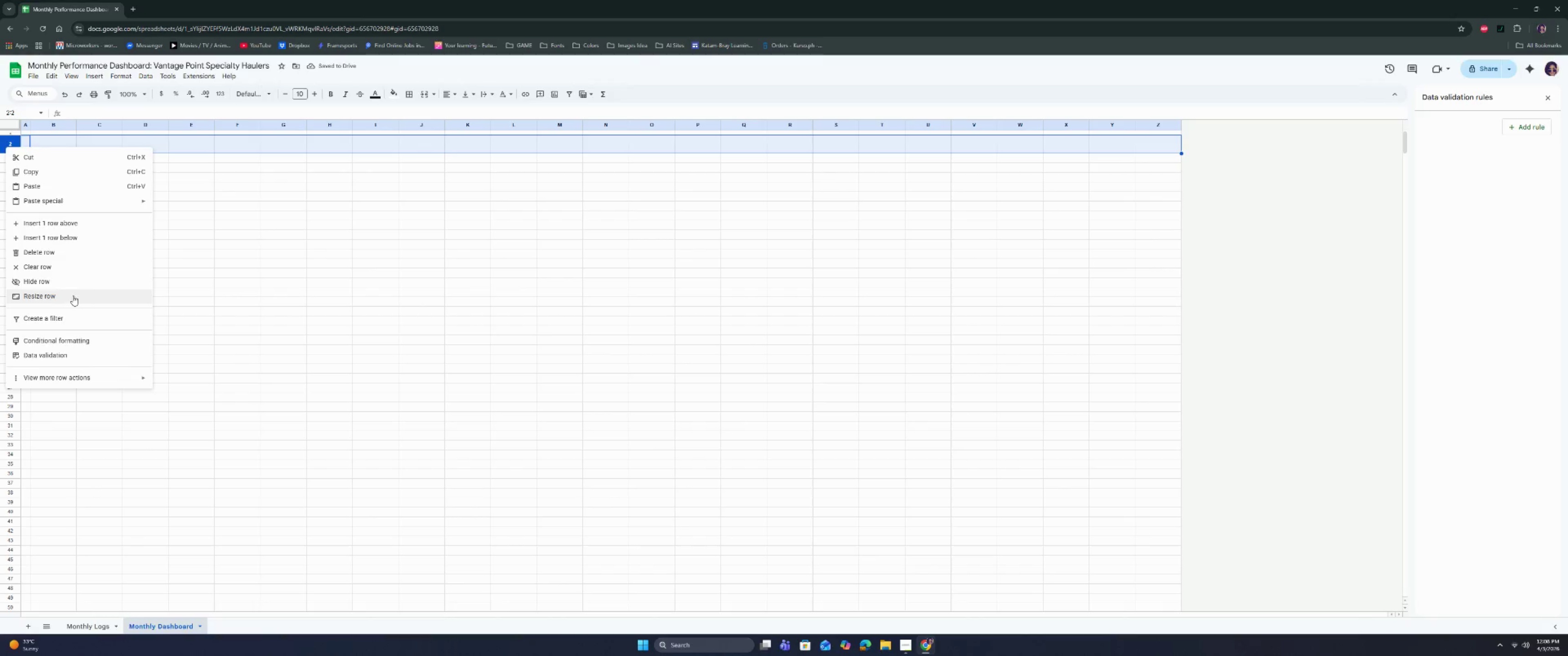 
left_click([73, 296])
 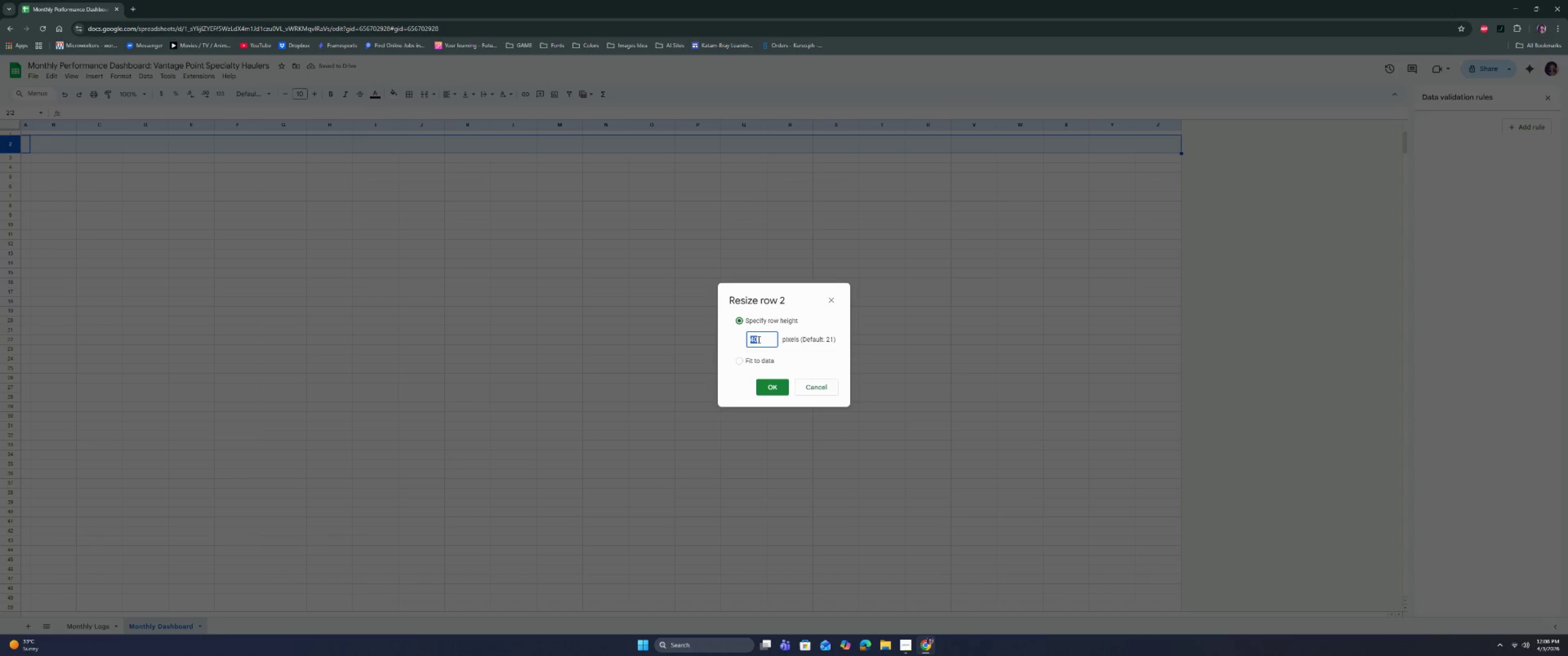 
type(45)
 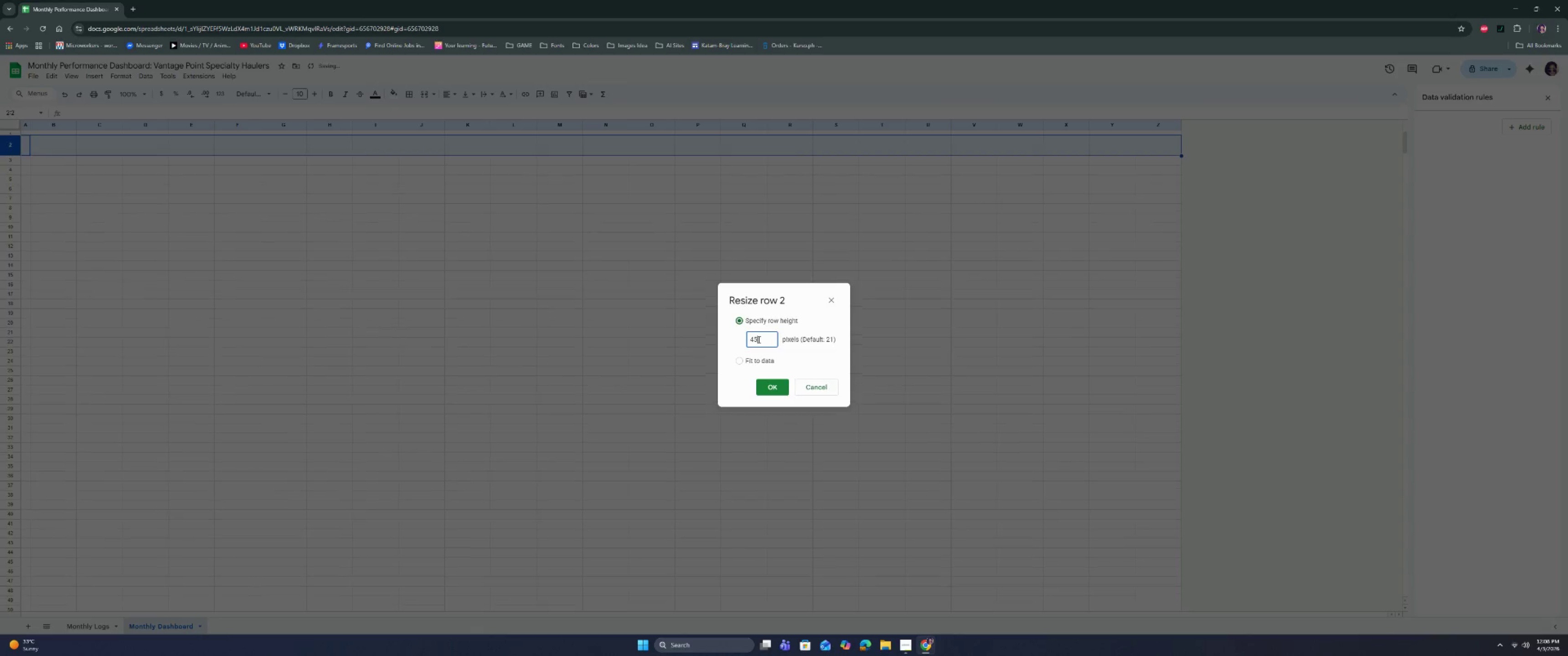 
key(Enter)
 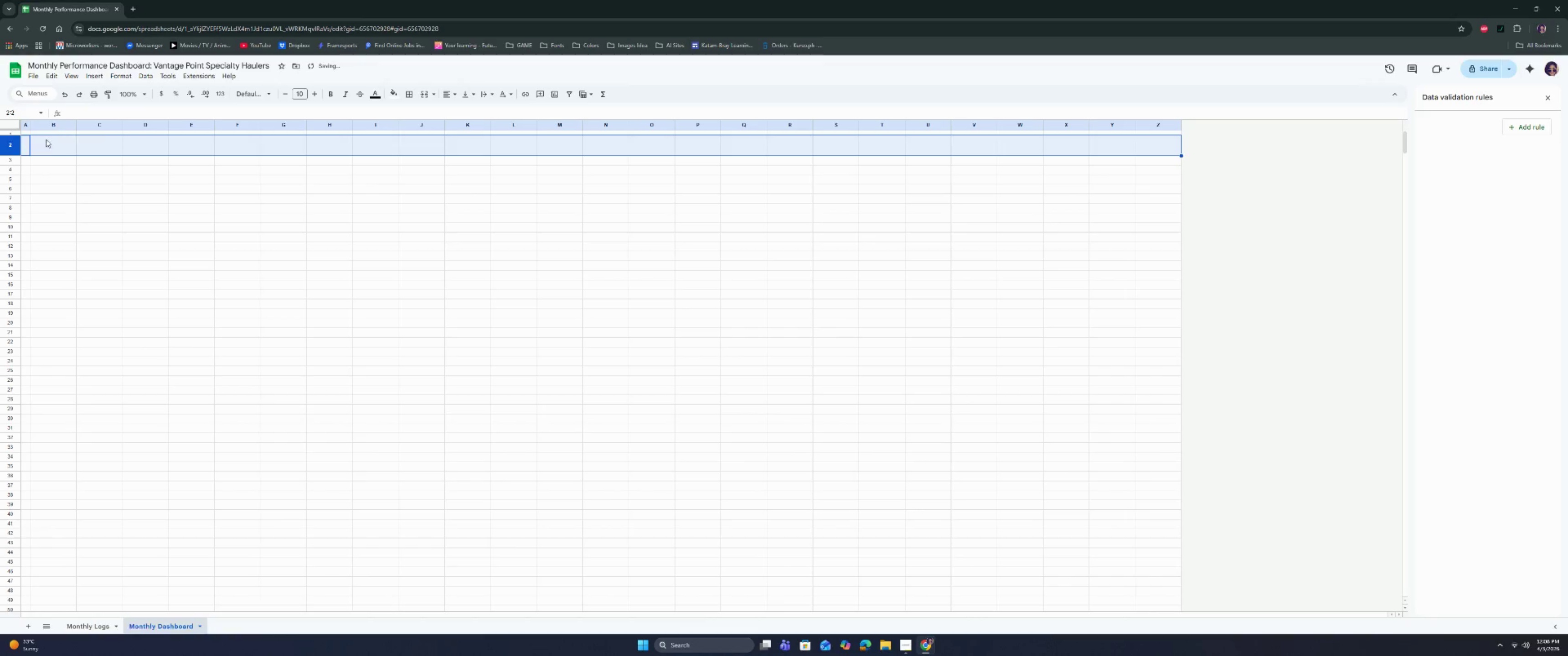 
left_click([8, 143])